 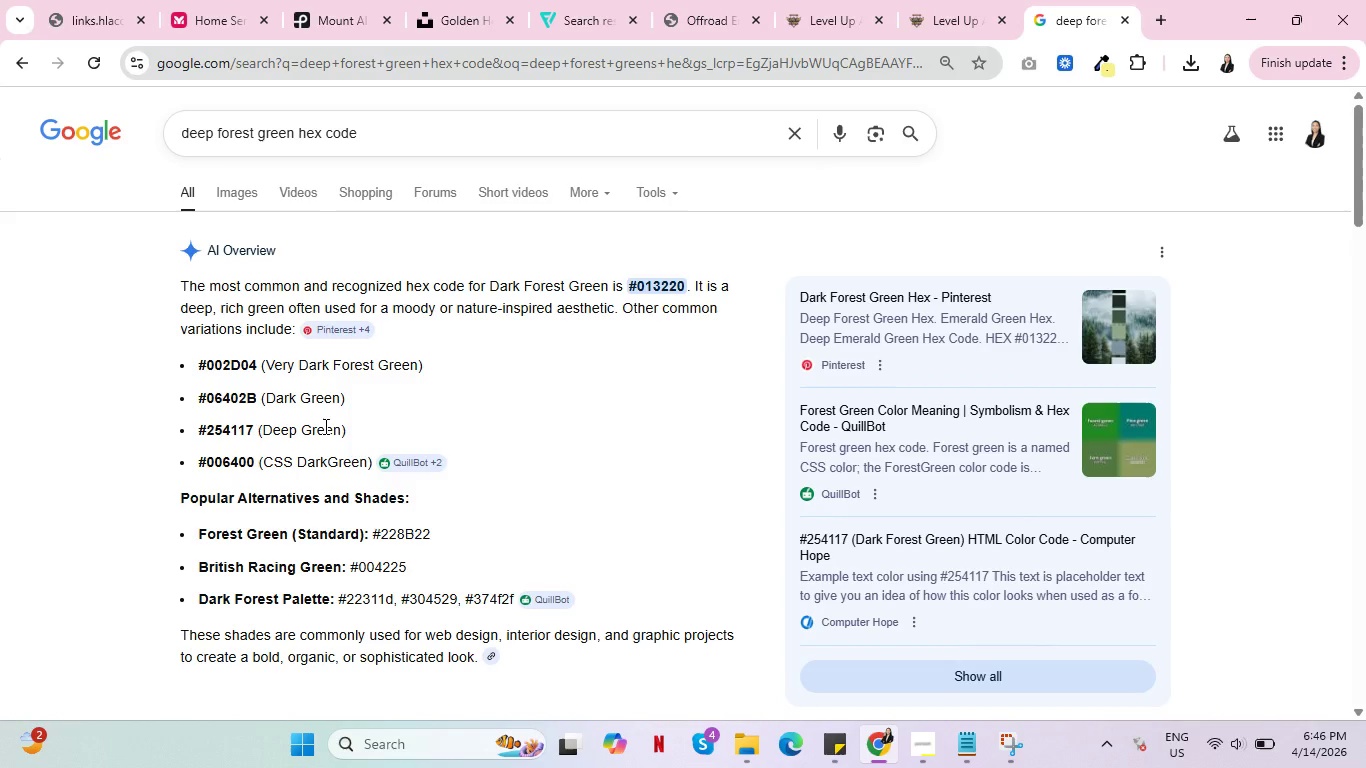 
scroll: coordinate [332, 453], scroll_direction: down, amount: 12.0
 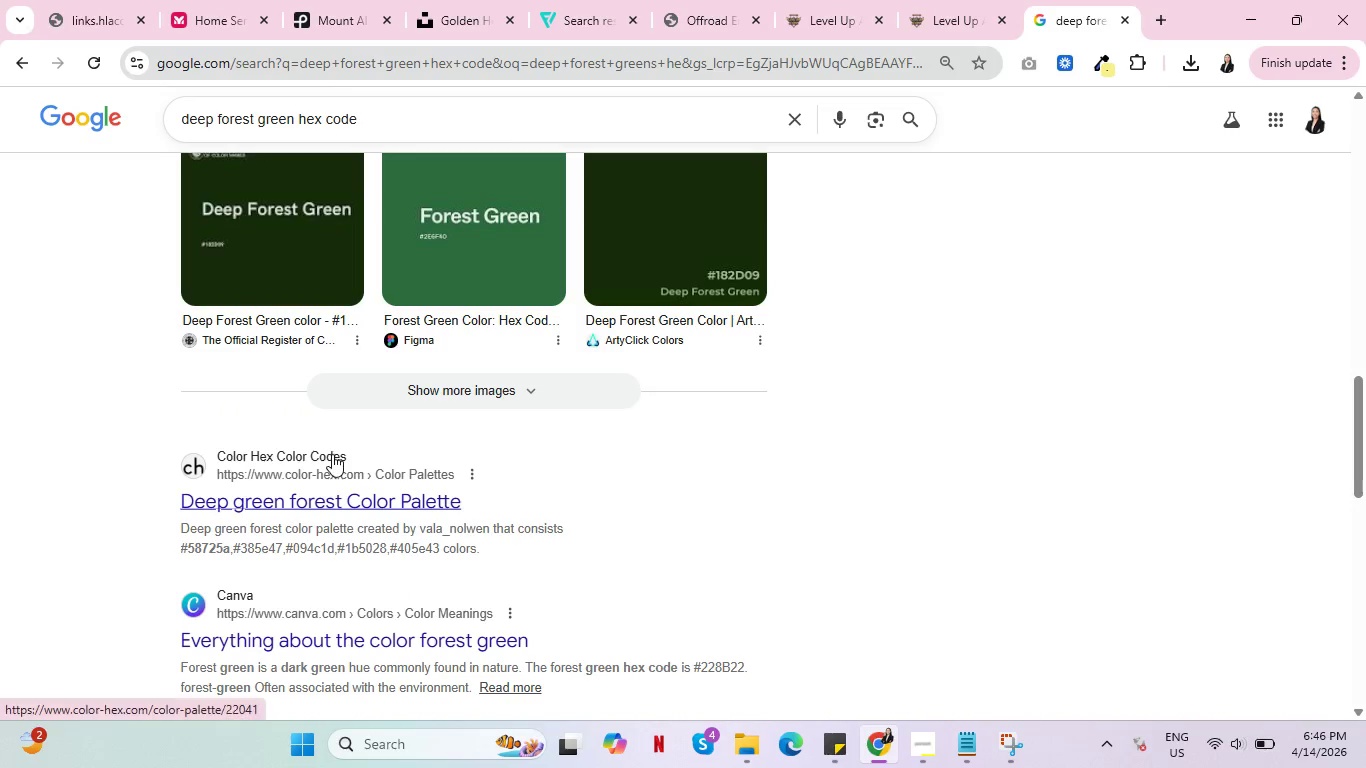 
scroll: coordinate [333, 462], scroll_direction: up, amount: 3.0
 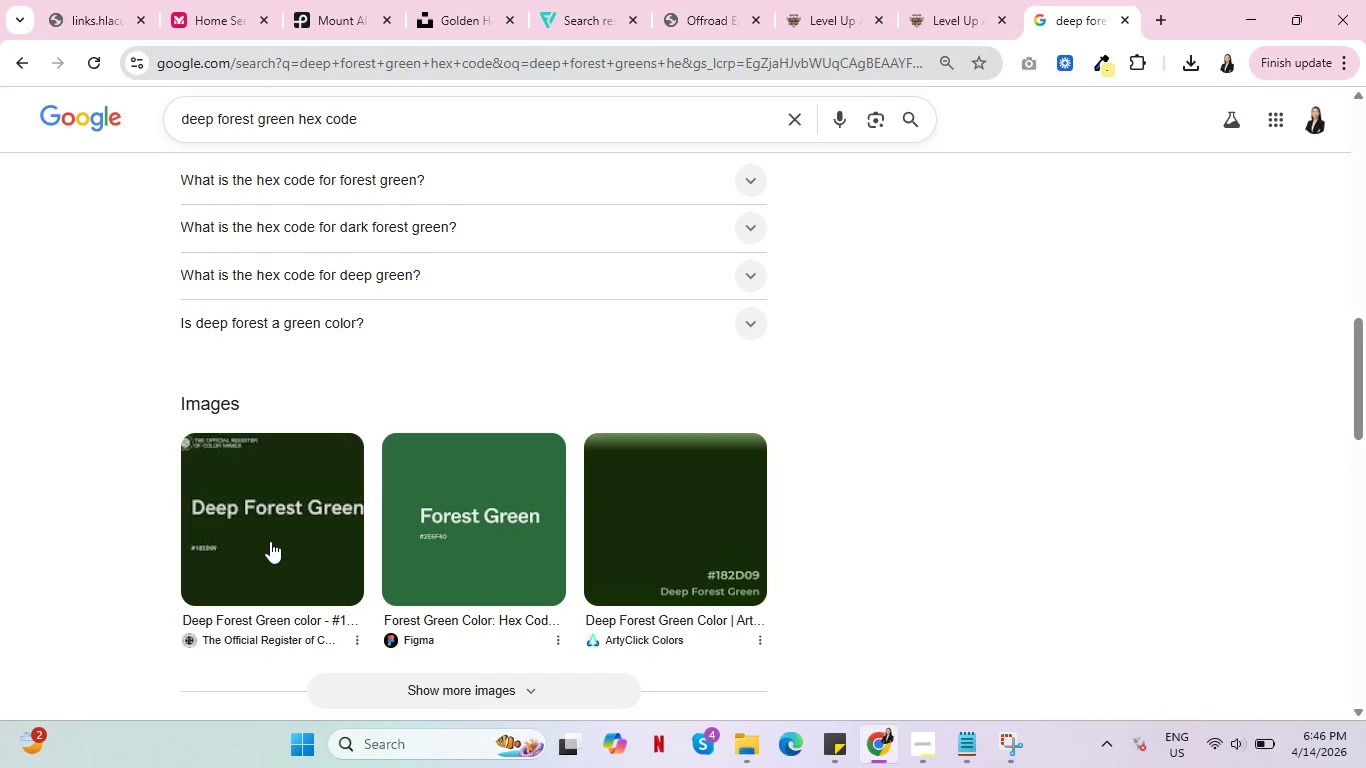 
left_click([858, 0])
 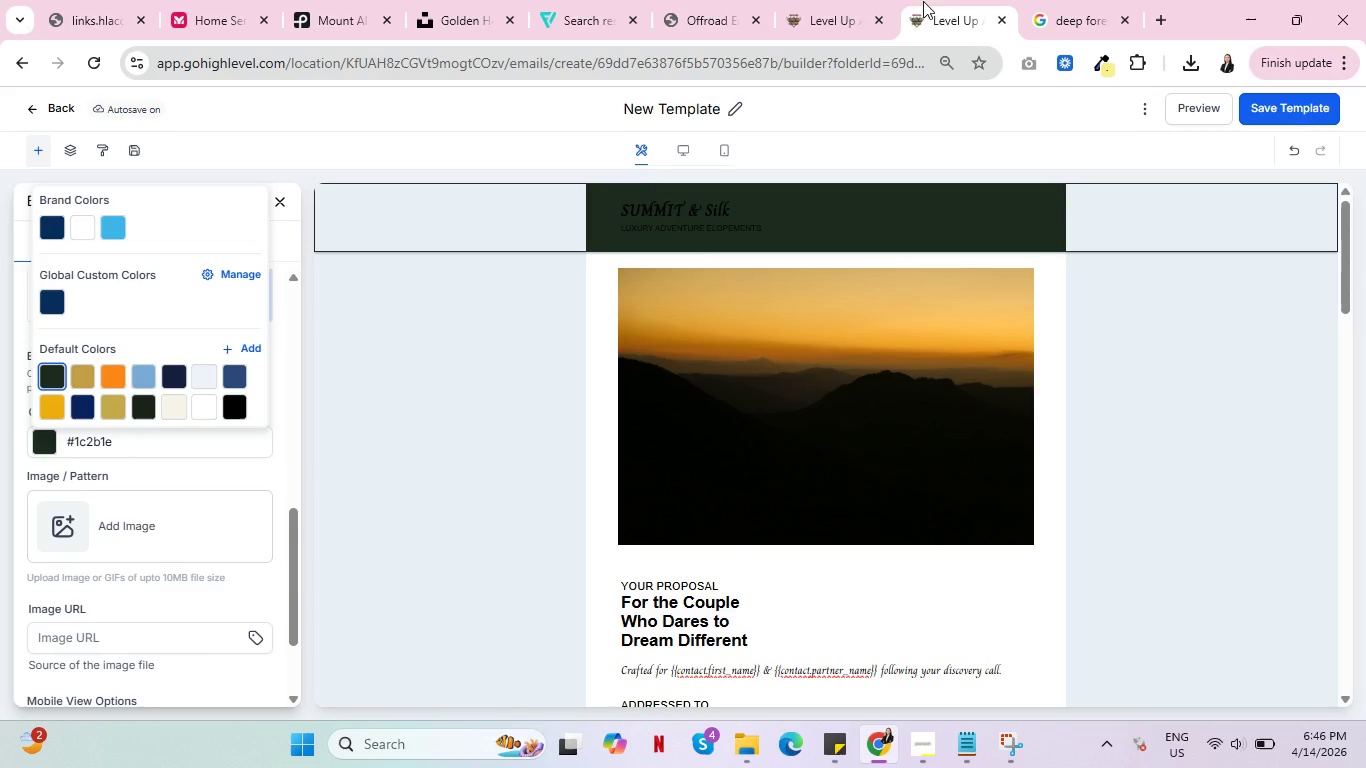 
scroll: coordinate [949, 467], scroll_direction: up, amount: 4.0
 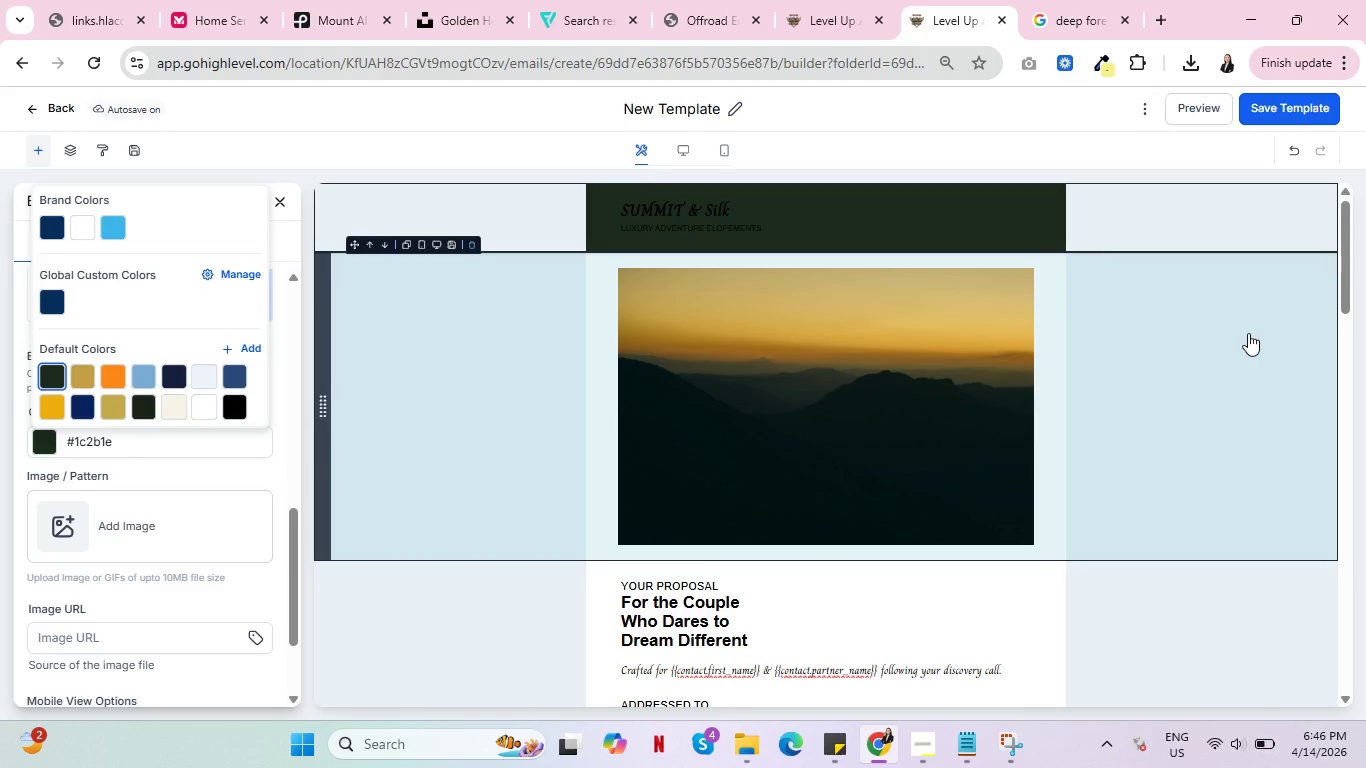 
wait(6.31)
 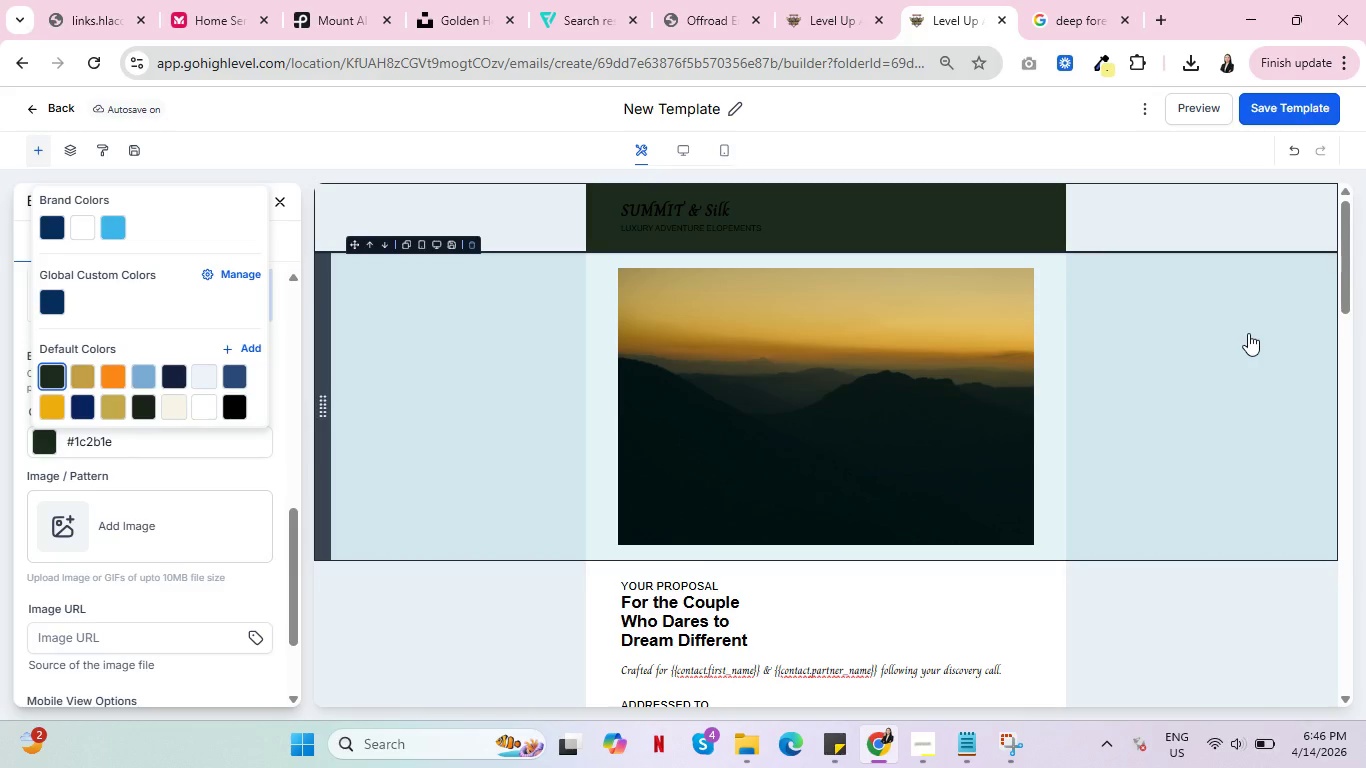 
scroll: coordinate [594, 610], scroll_direction: down, amount: 1.0
 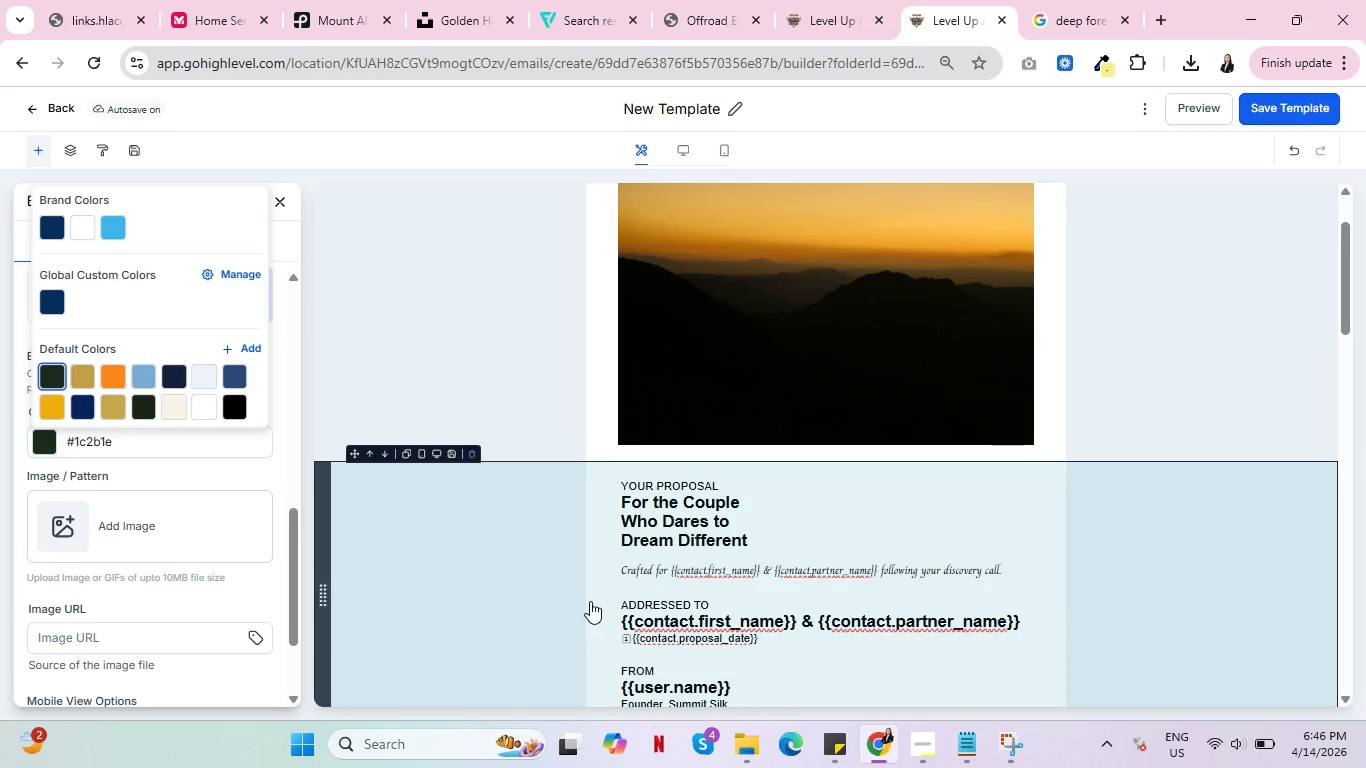 
scroll: coordinate [590, 601], scroll_direction: up, amount: 4.0
 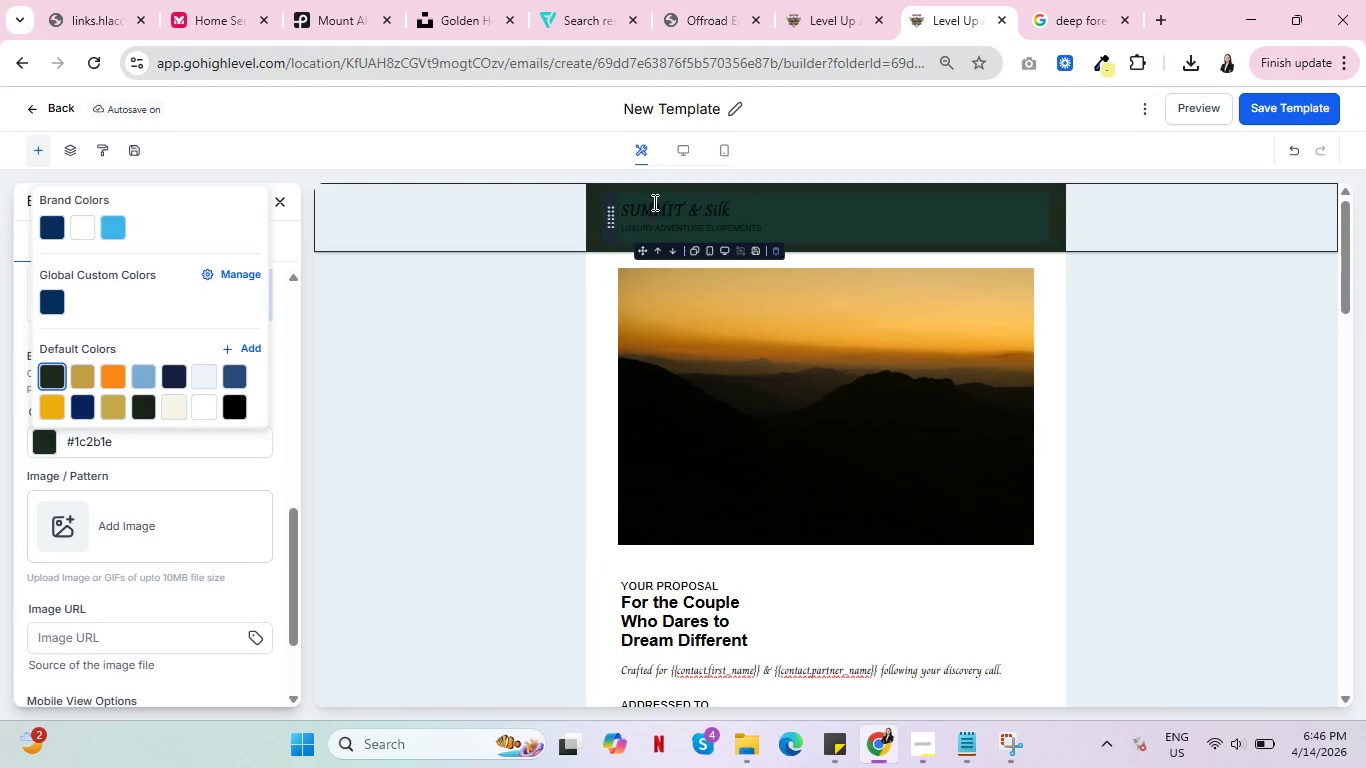 
double_click([653, 202])
 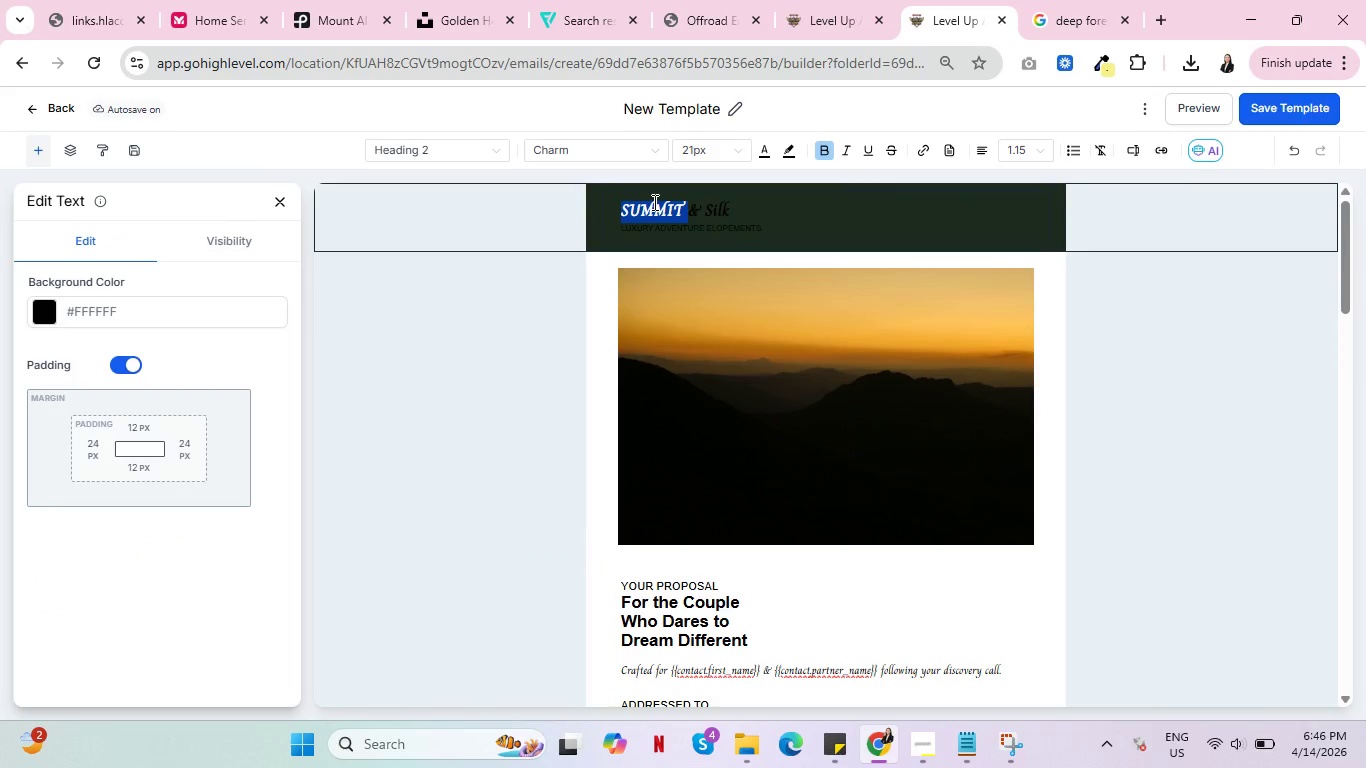 
triple_click([653, 202])
 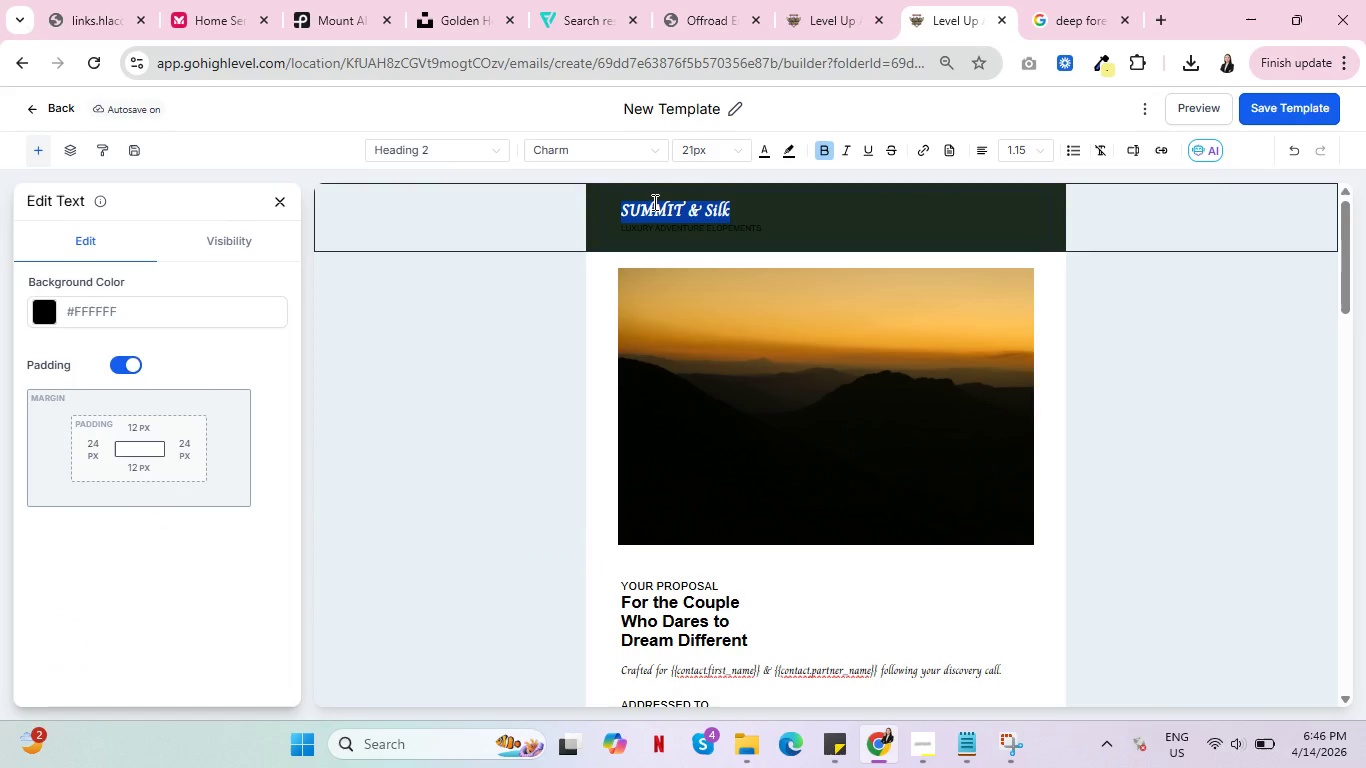 
key(Control+A)
 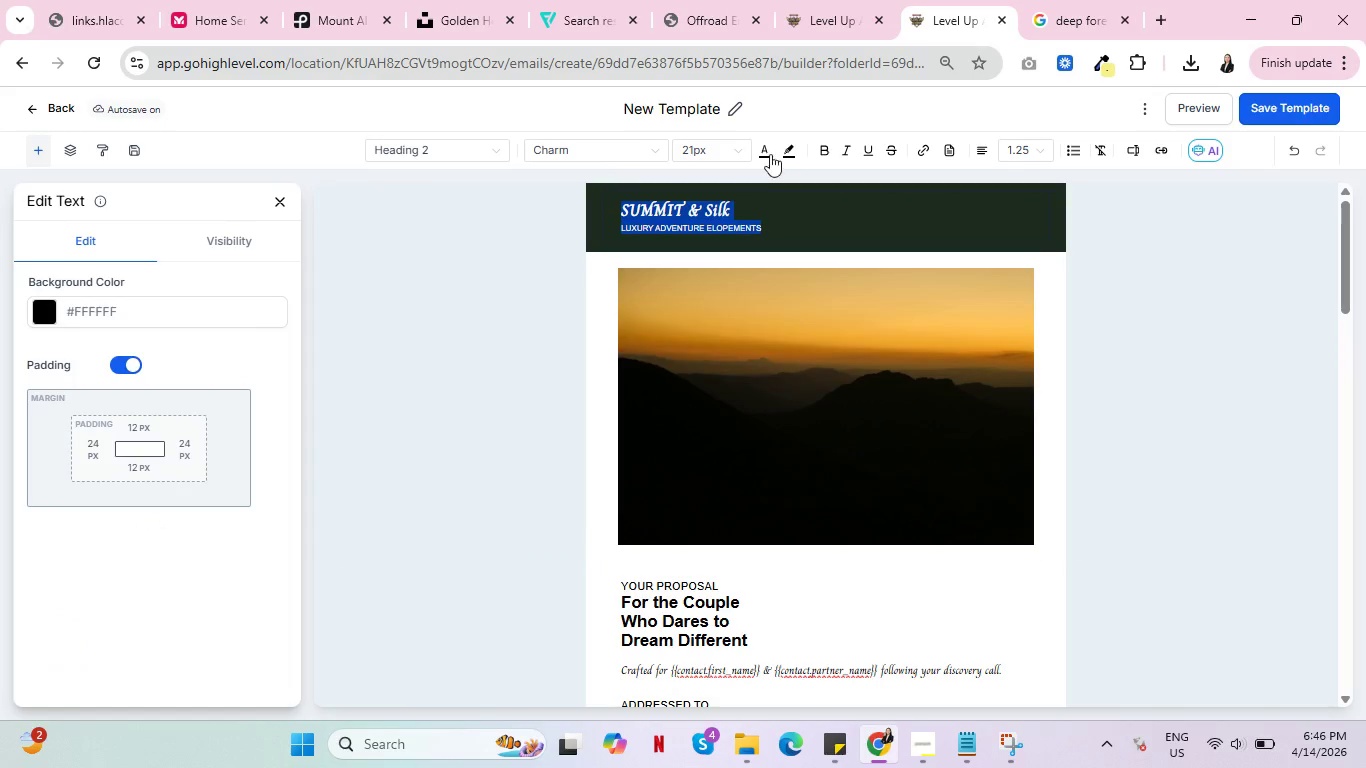 
wait(7.16)
 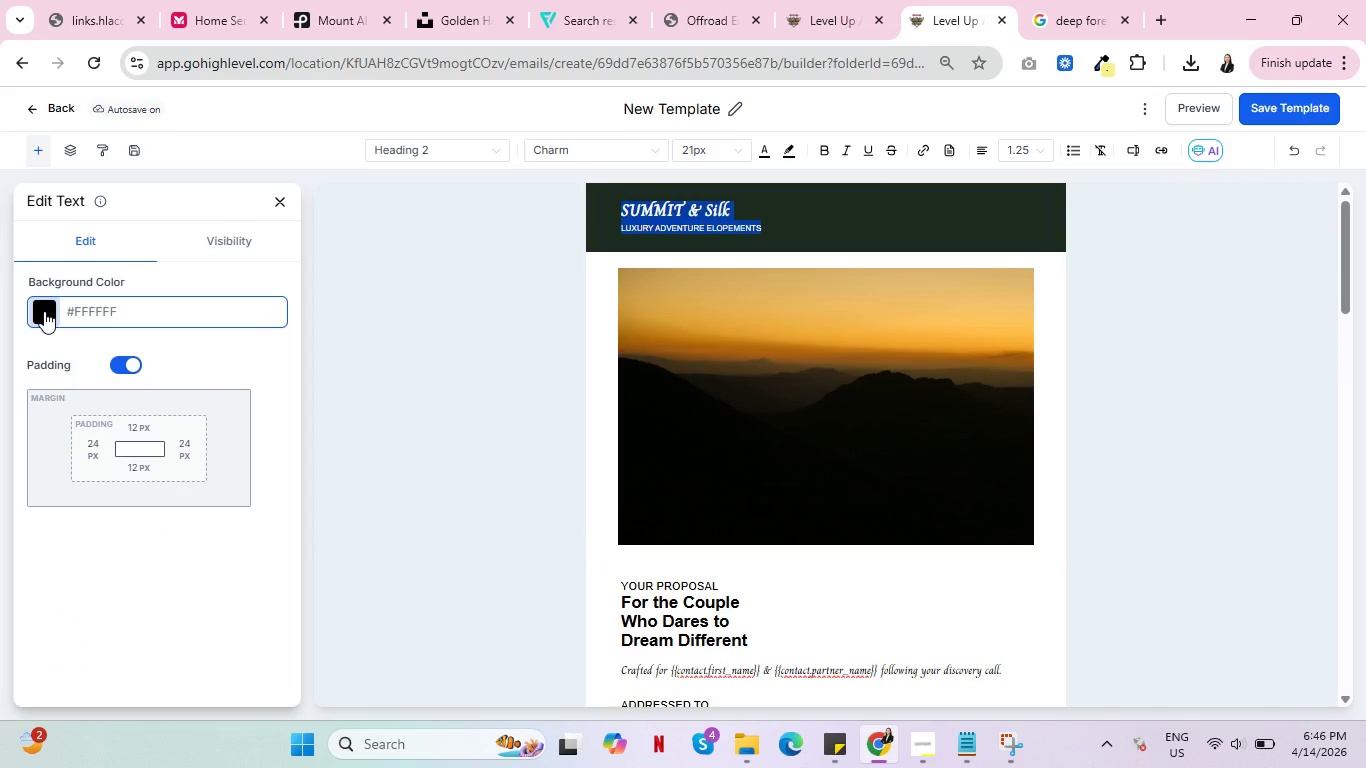 
left_click([764, 153])
 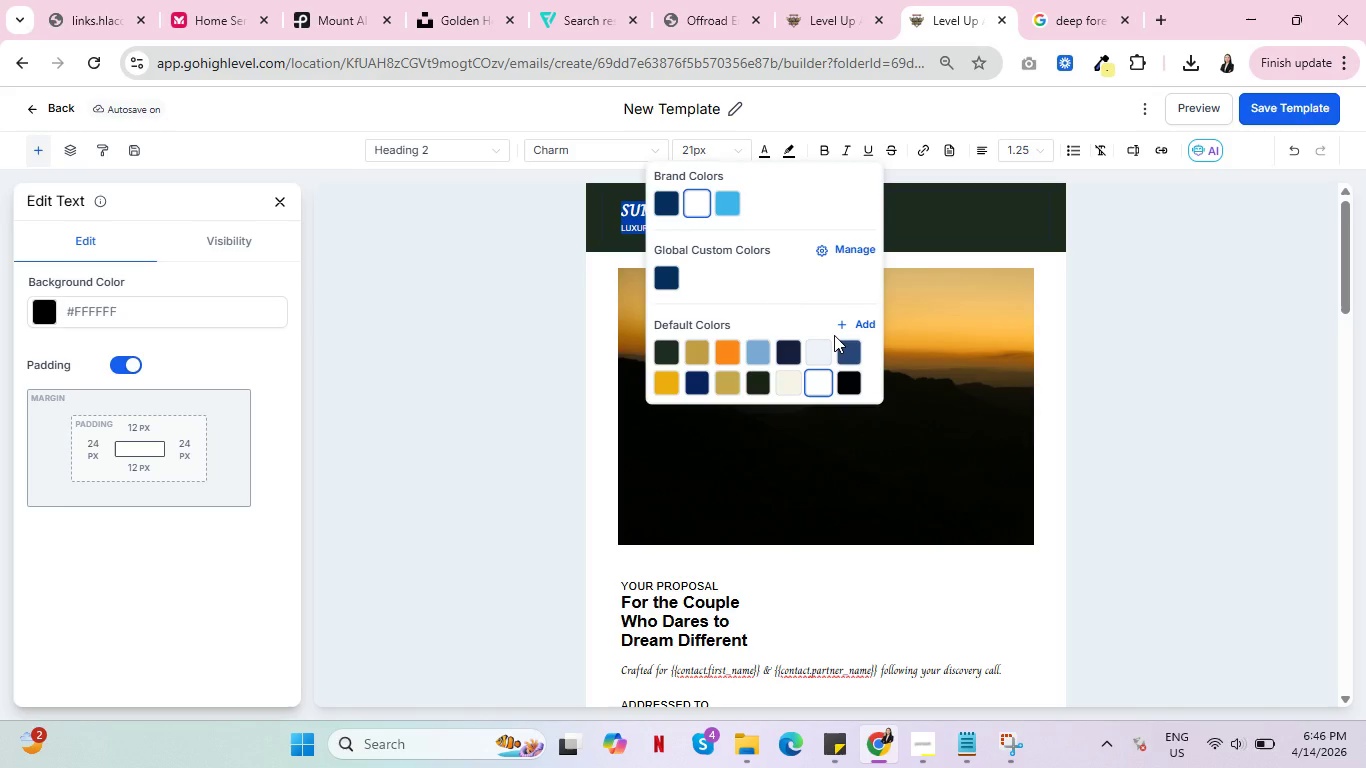 
wait(7.28)
 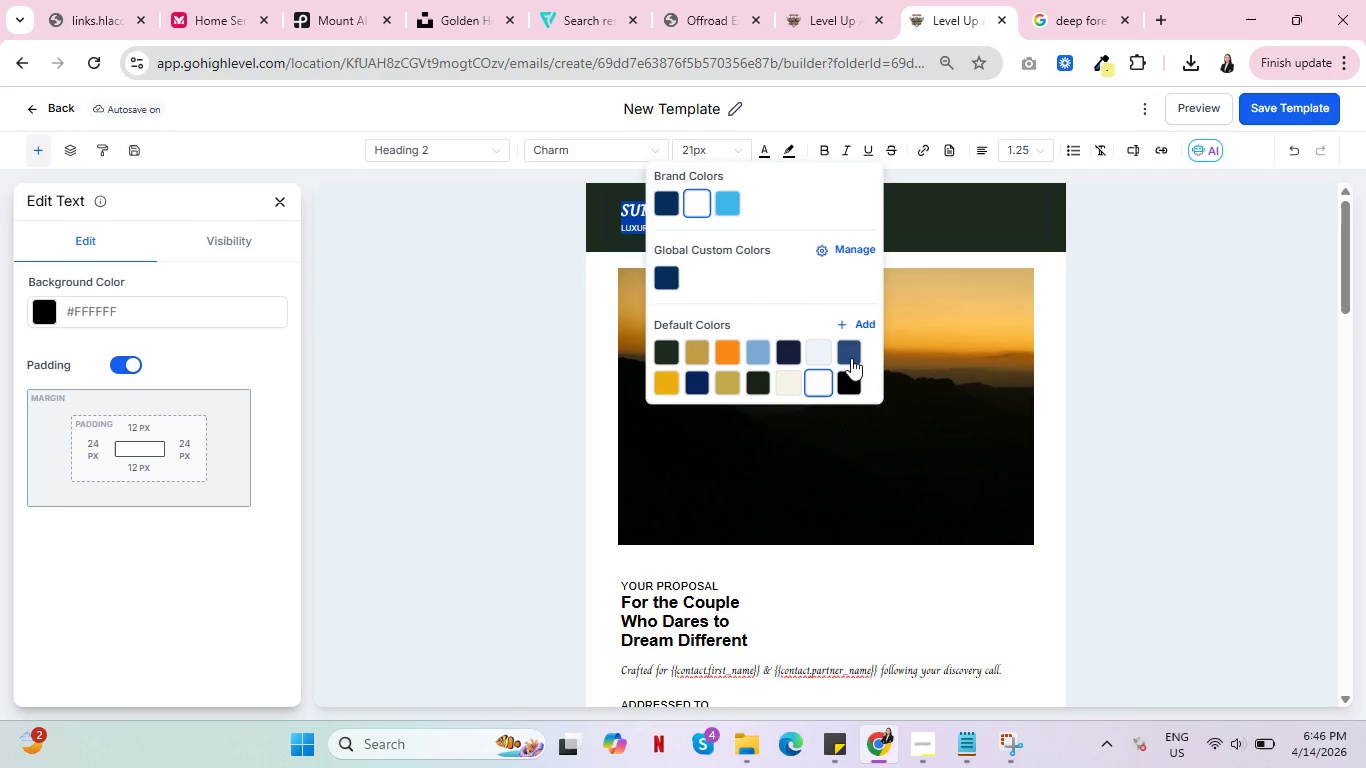 
left_click([856, 323])
 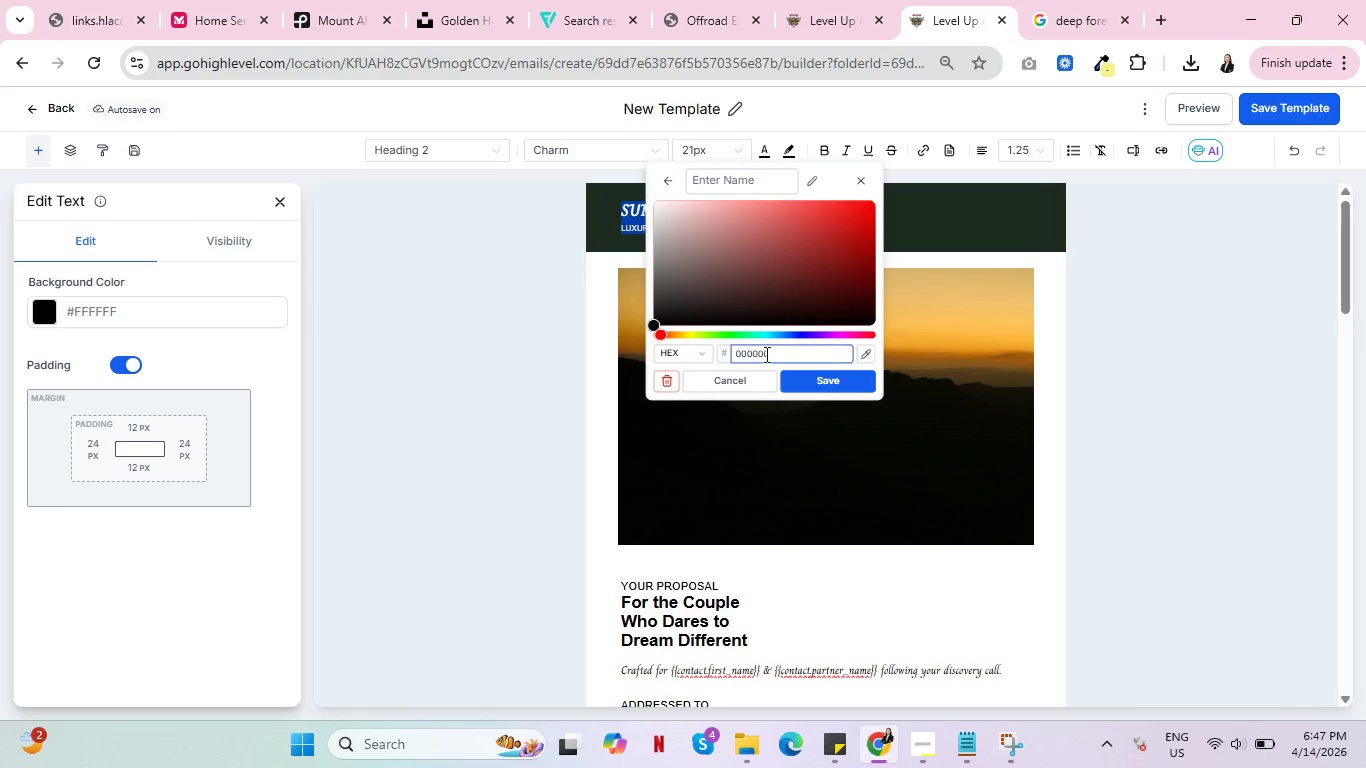 
left_click_drag(start_coordinate=[772, 354], to_coordinate=[735, 356])
 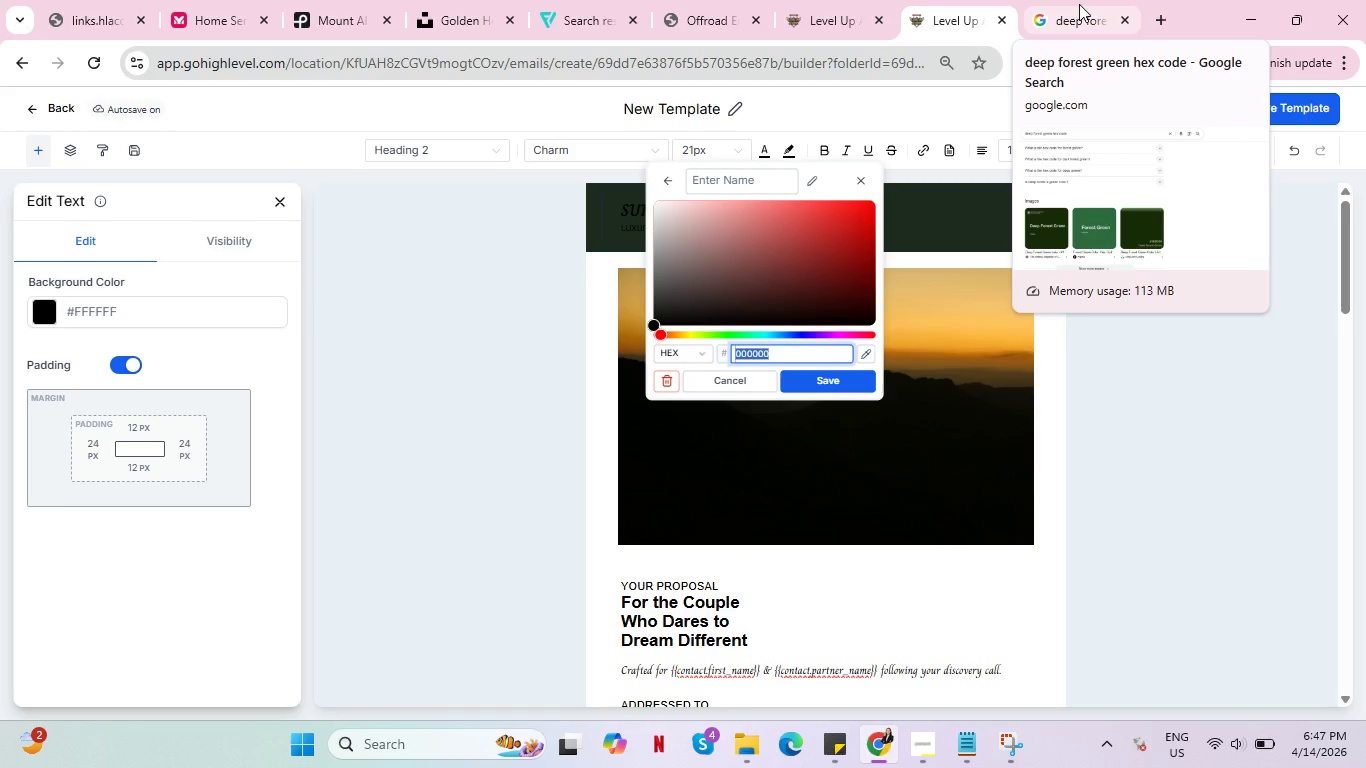 
left_click([1079, 4])
 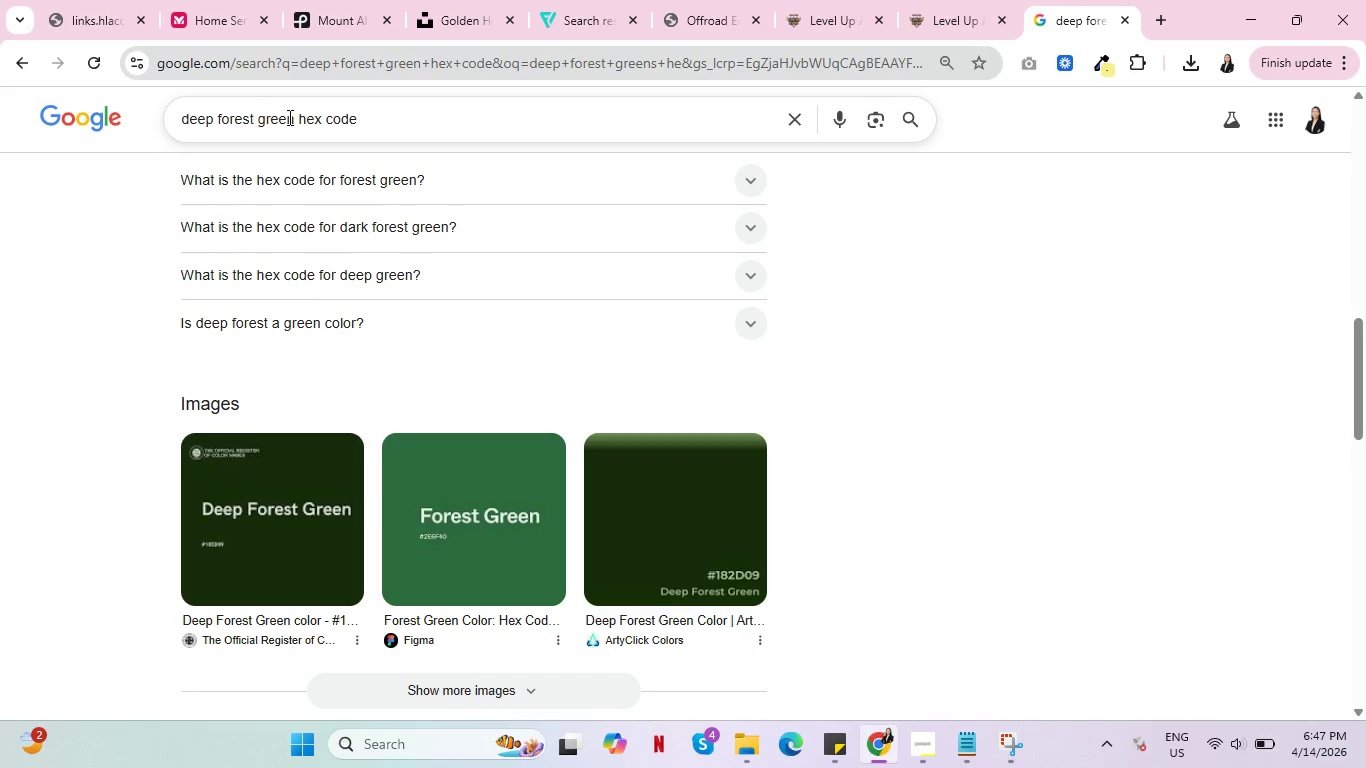 
left_click_drag(start_coordinate=[293, 121], to_coordinate=[159, 134])
 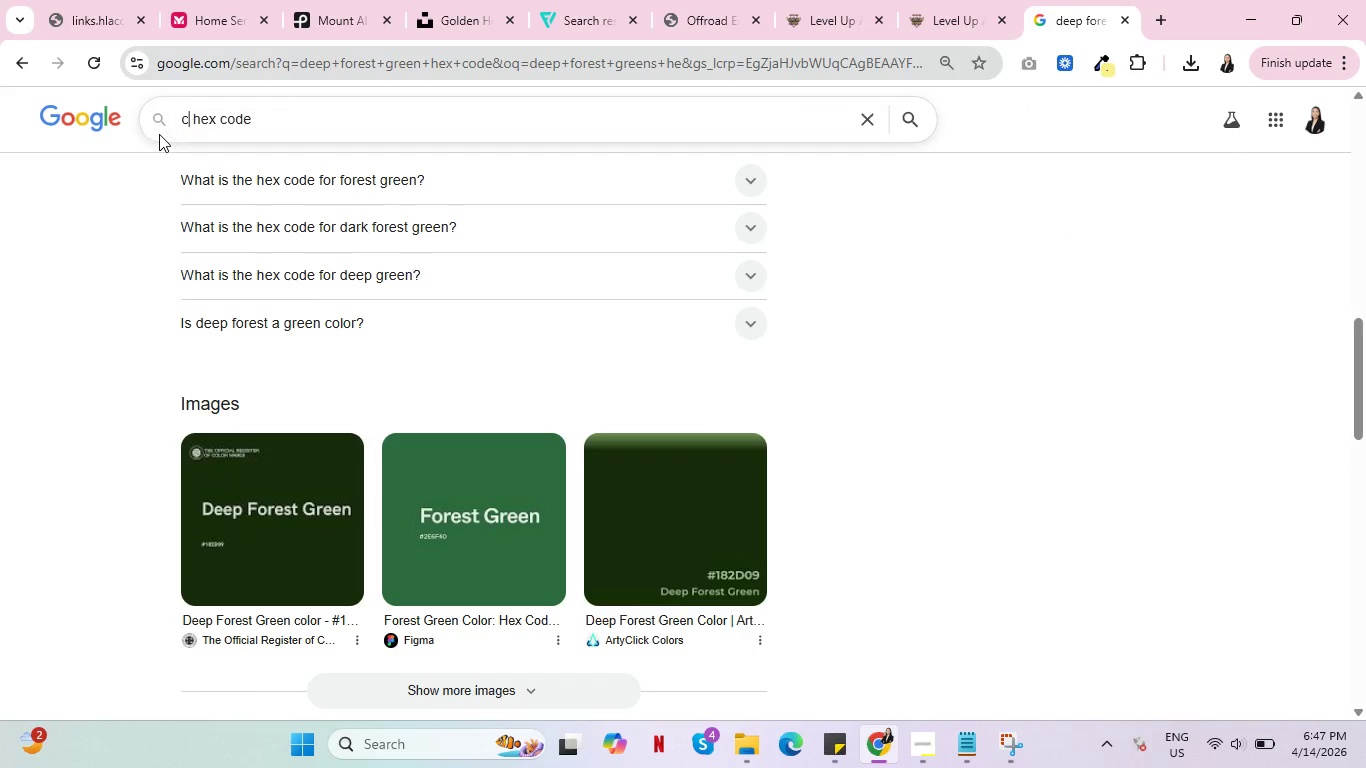 
type(champagne gold)
 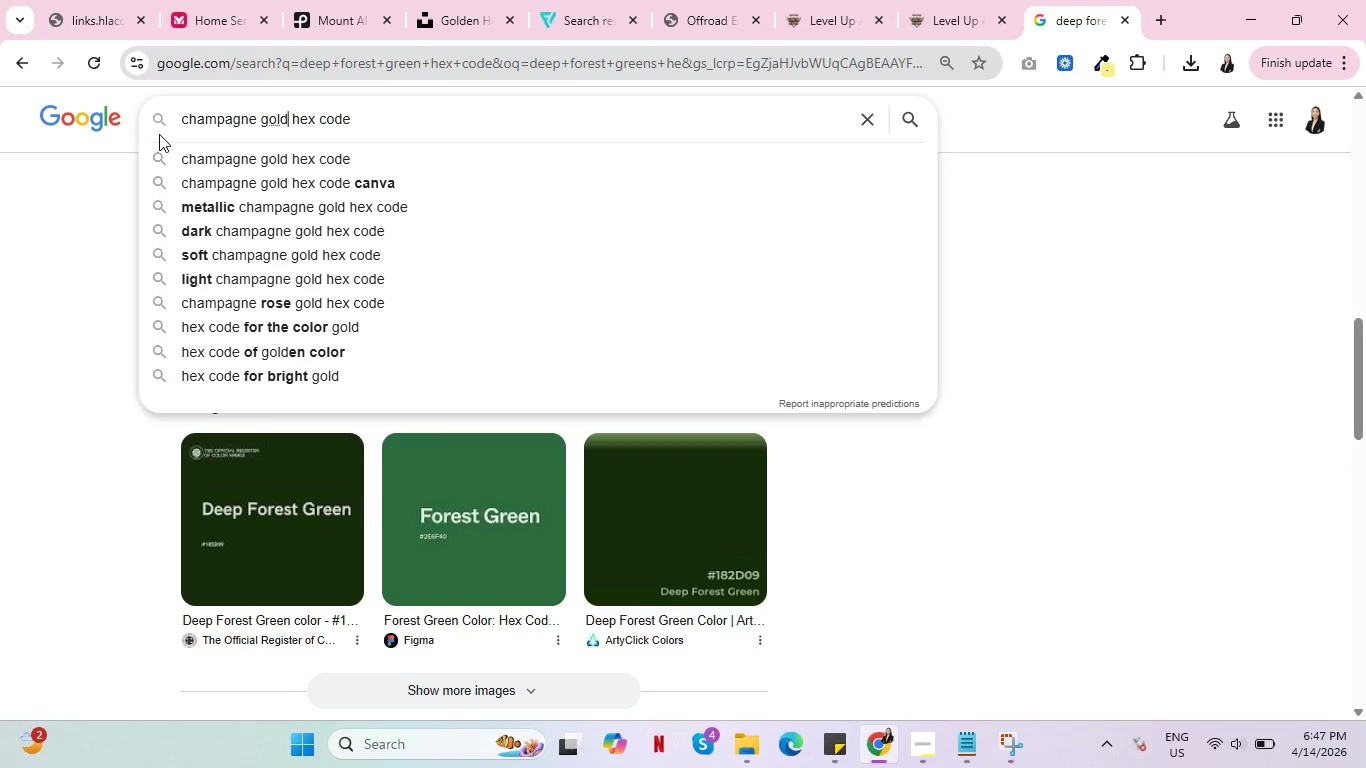 
key(Enter)
 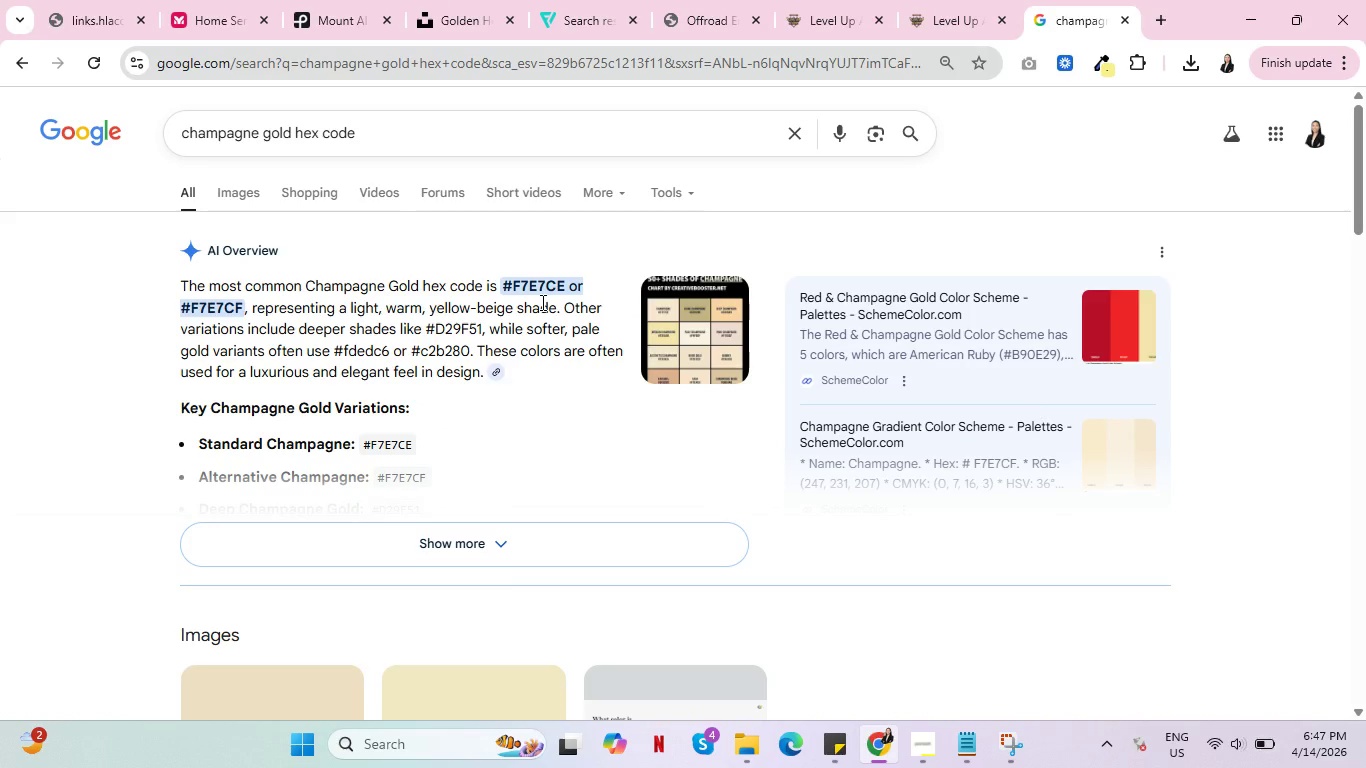 
wait(6.34)
 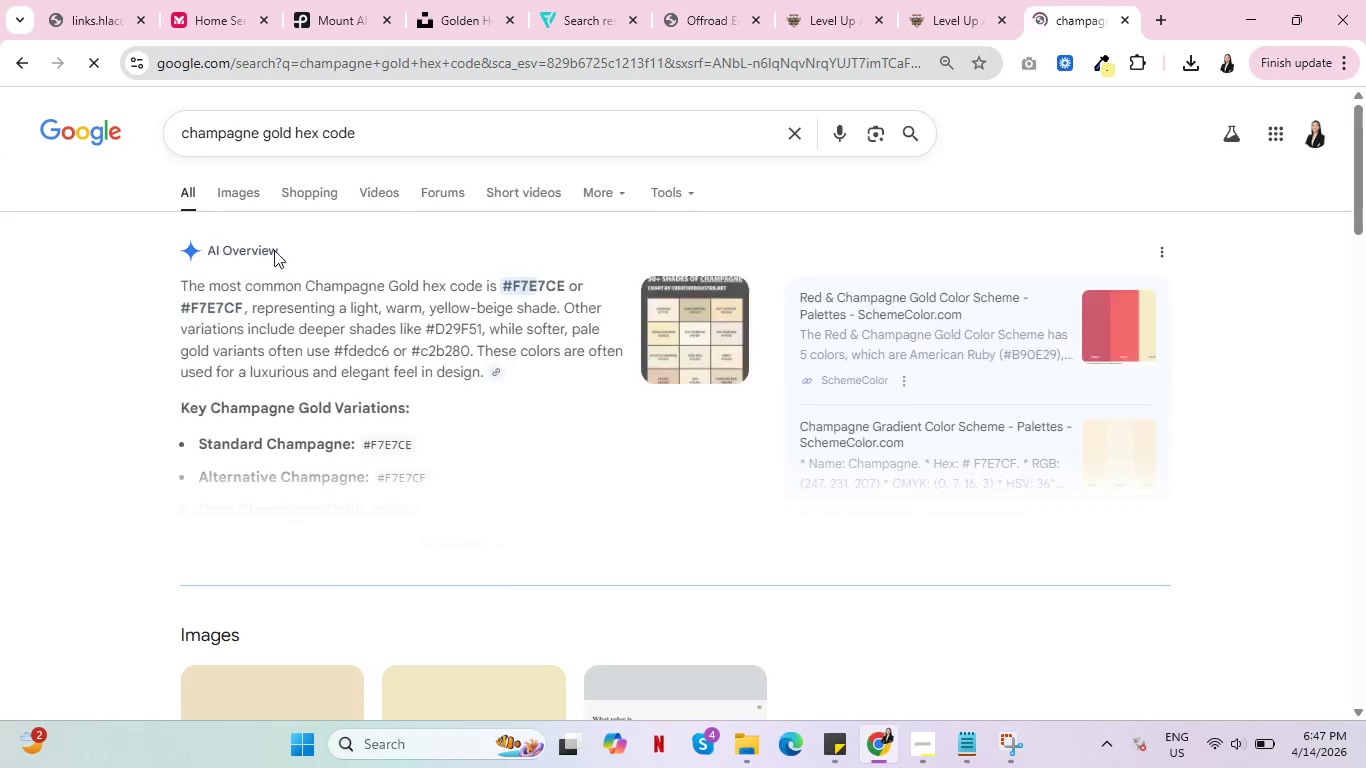 
double_click([538, 286])
 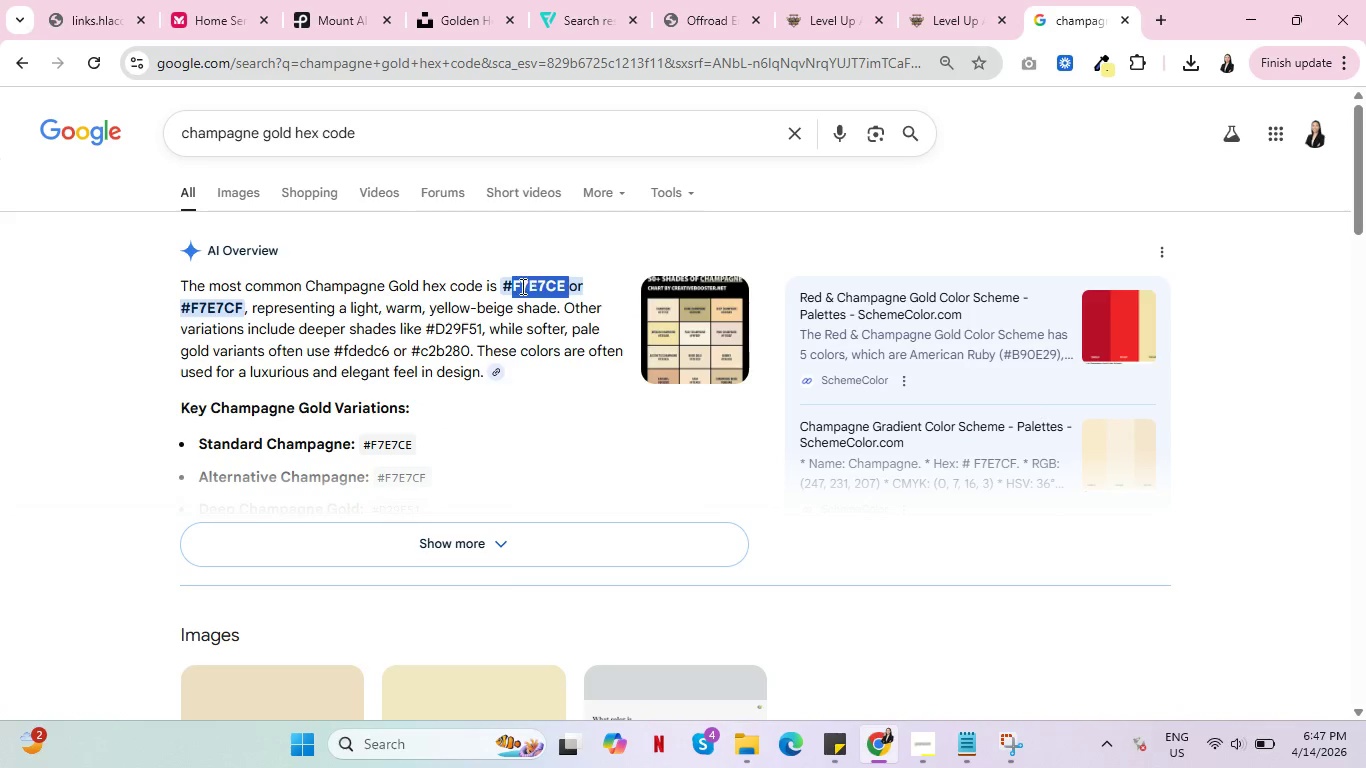 
left_click([513, 286])
 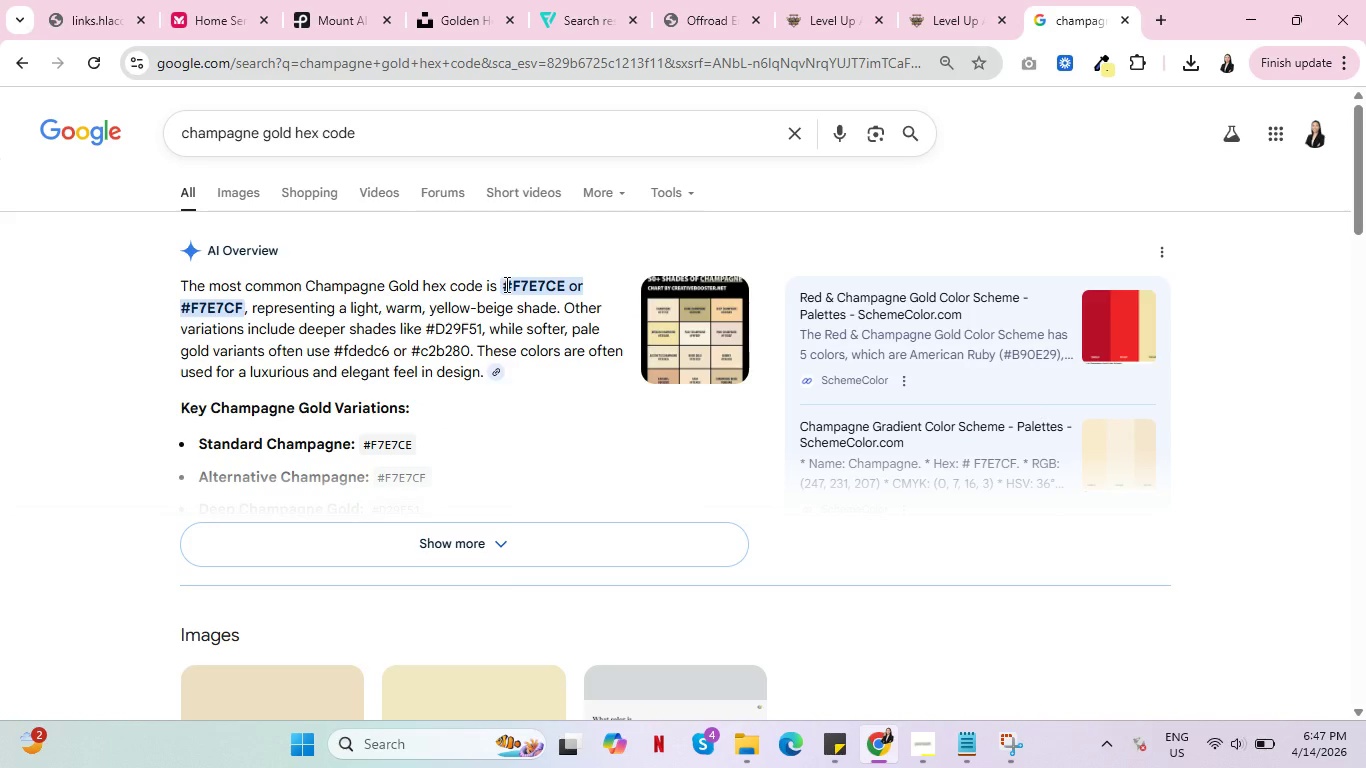 
left_click_drag(start_coordinate=[505, 284], to_coordinate=[564, 288])
 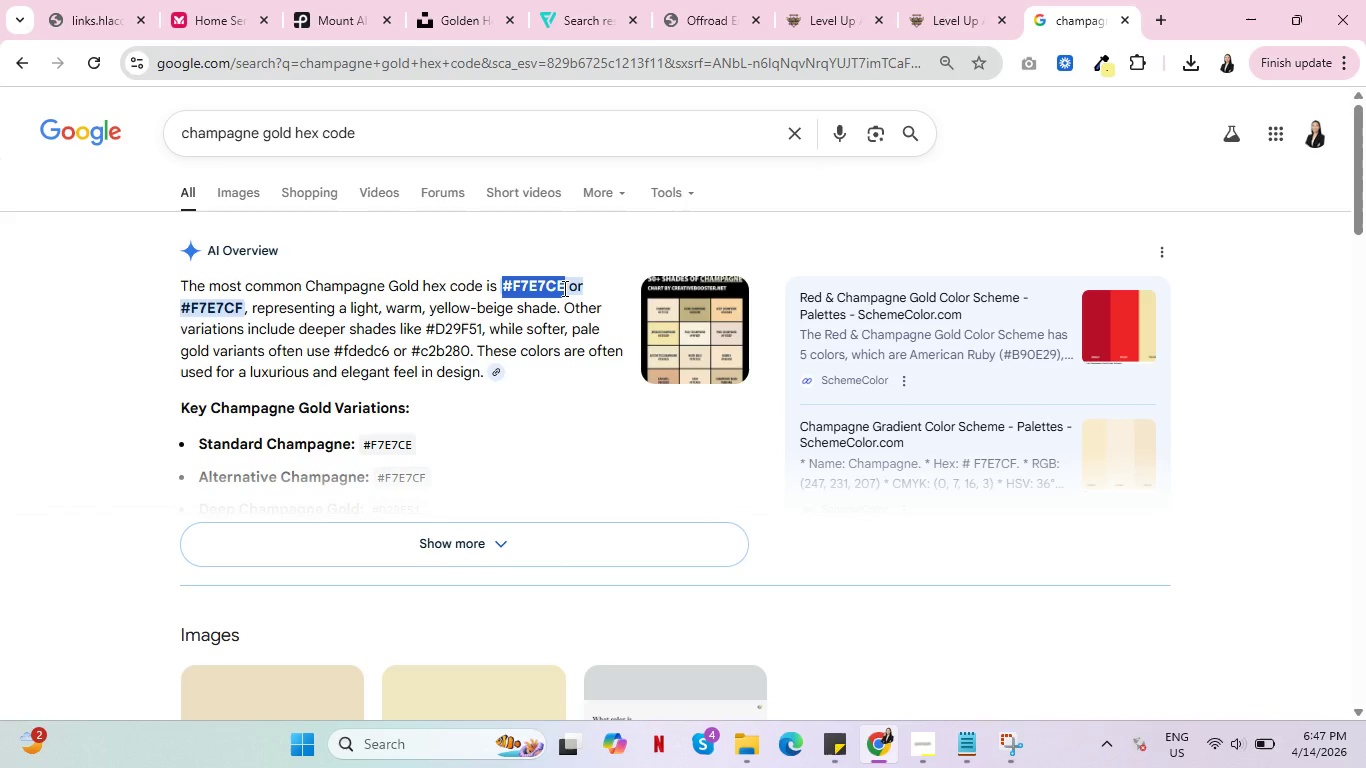 
key(Control+C)
 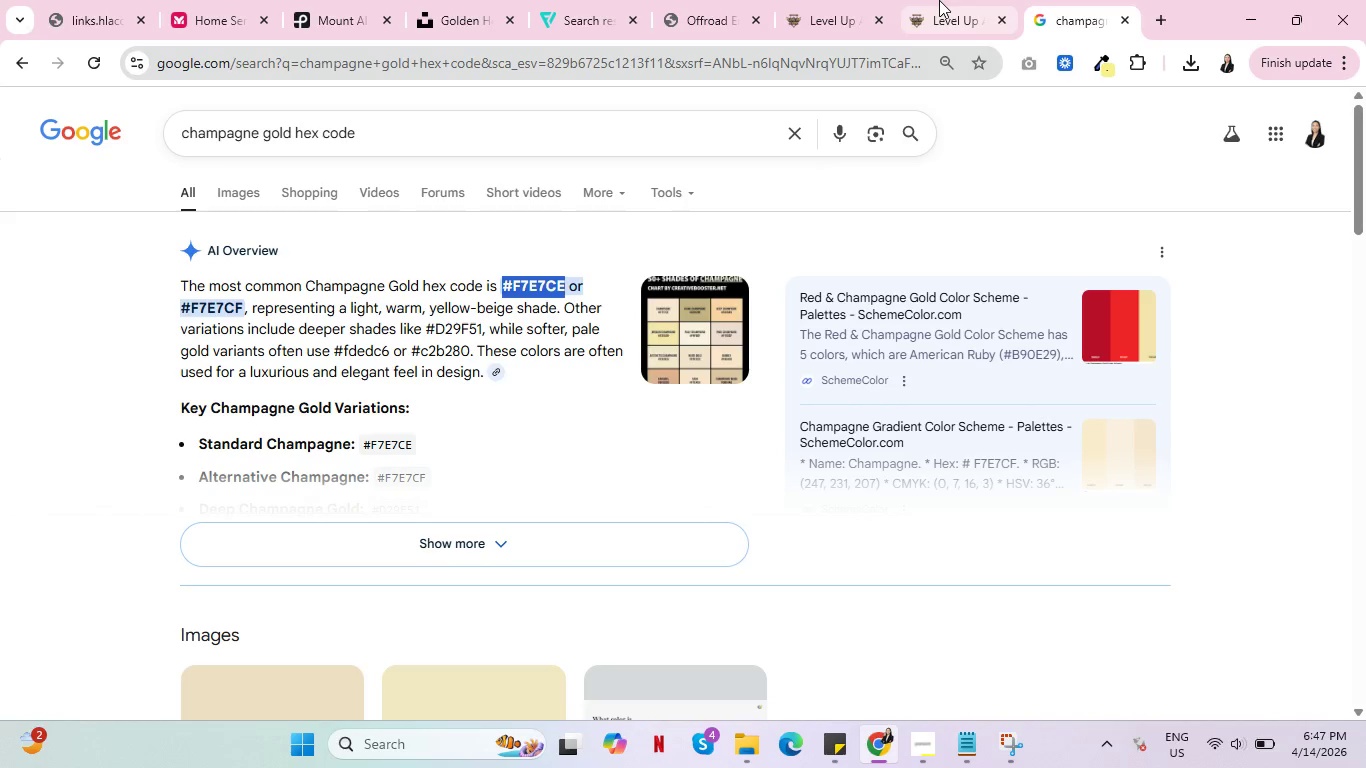 
left_click([939, 0])
 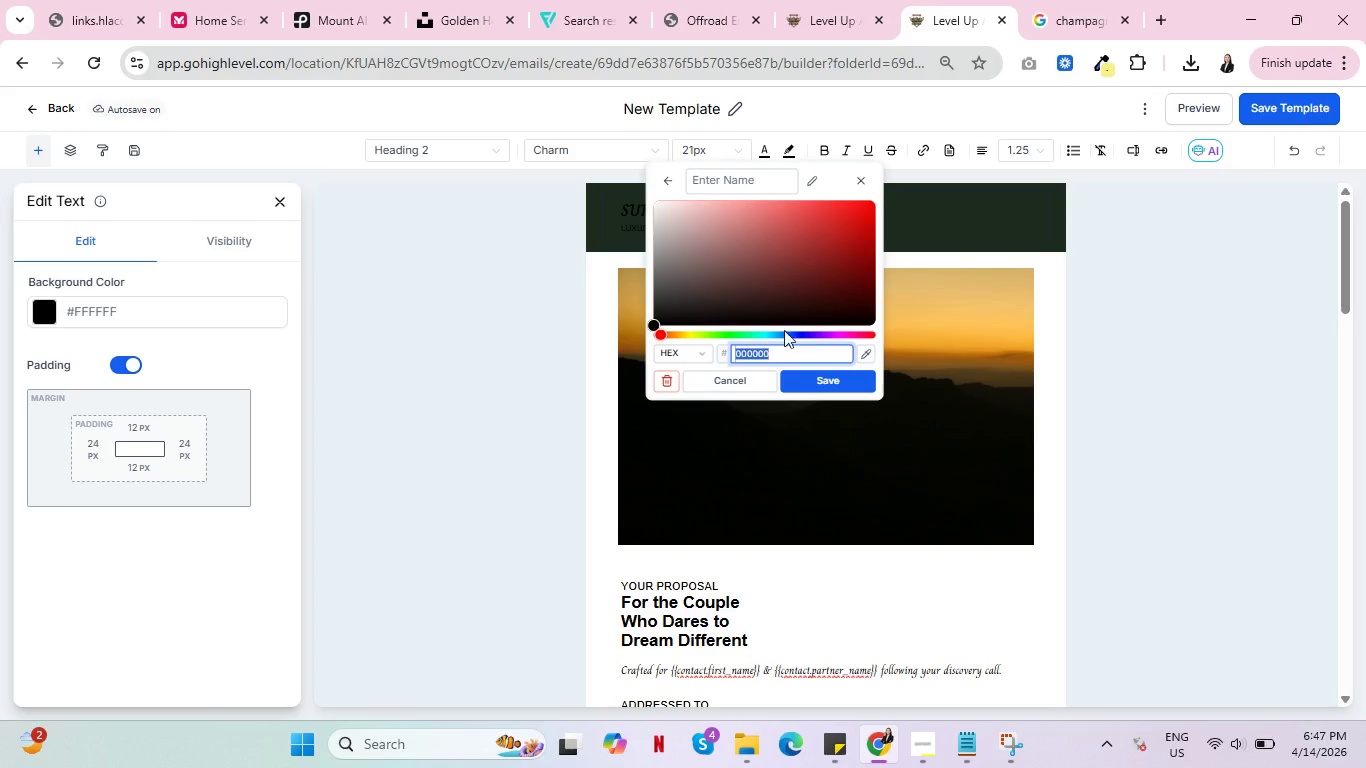 
key(Control+V)
 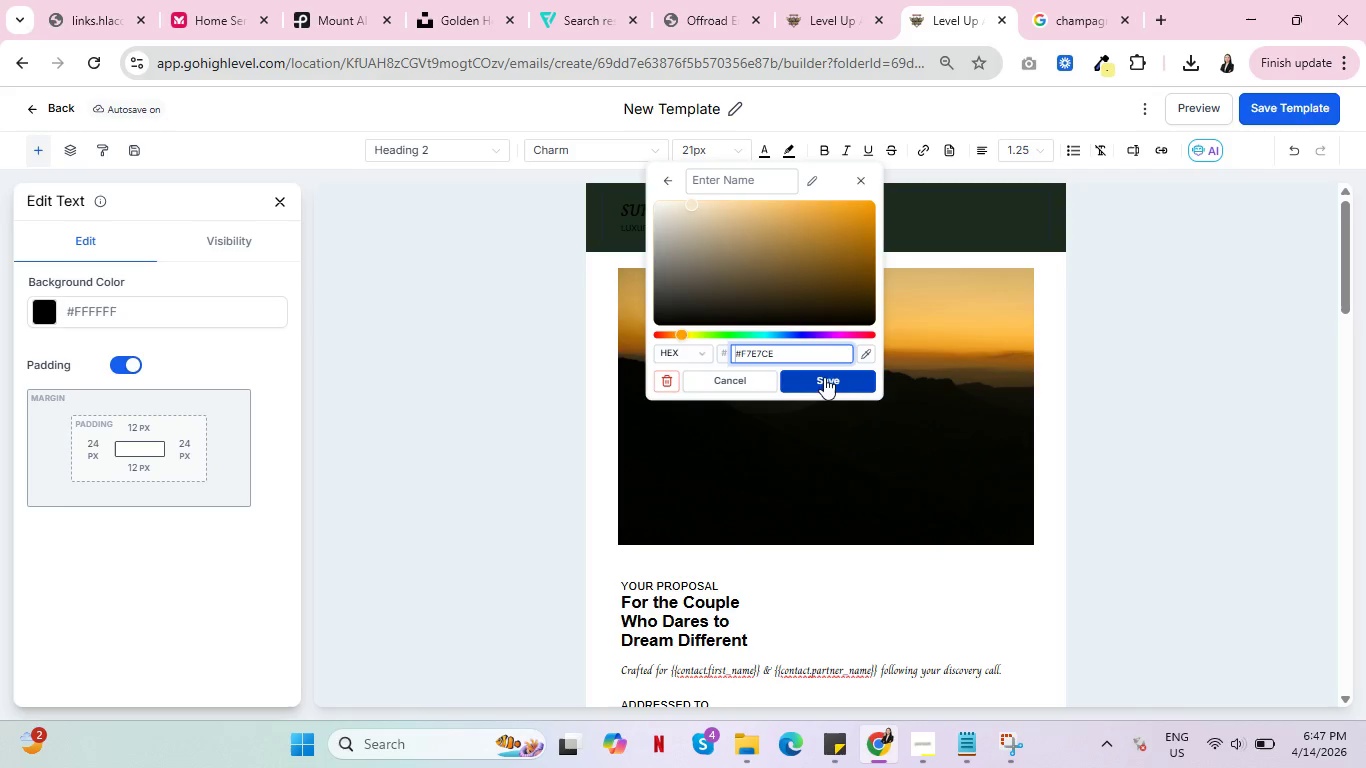 
left_click([825, 375])
 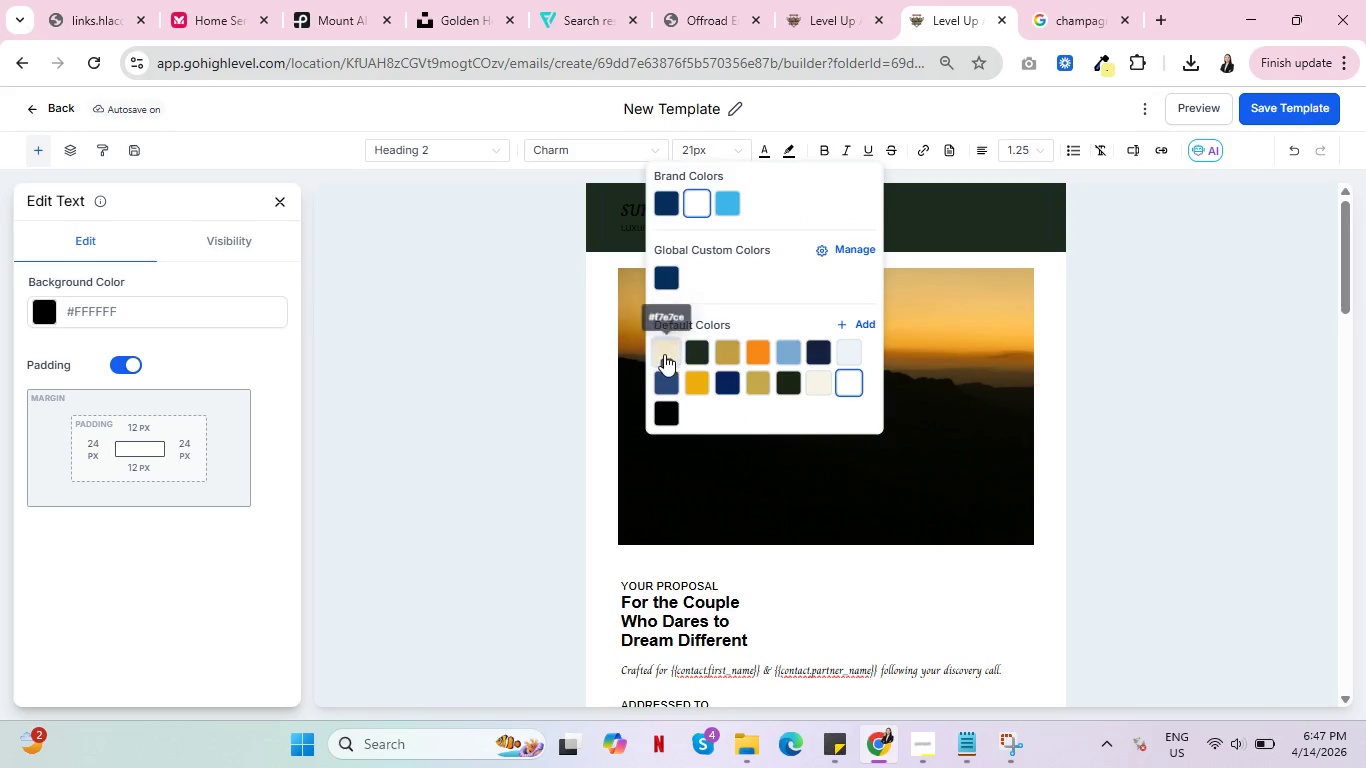 
left_click([664, 346])
 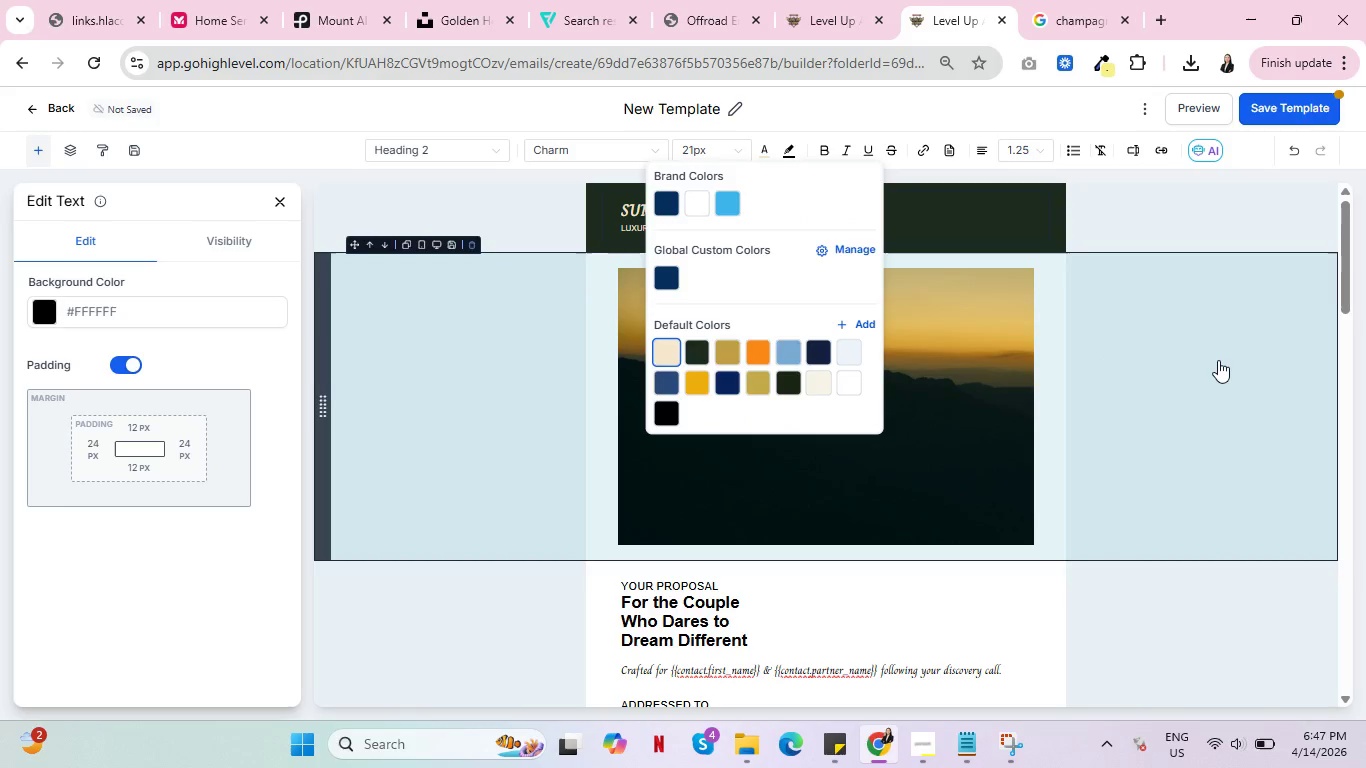 
left_click([1219, 360])
 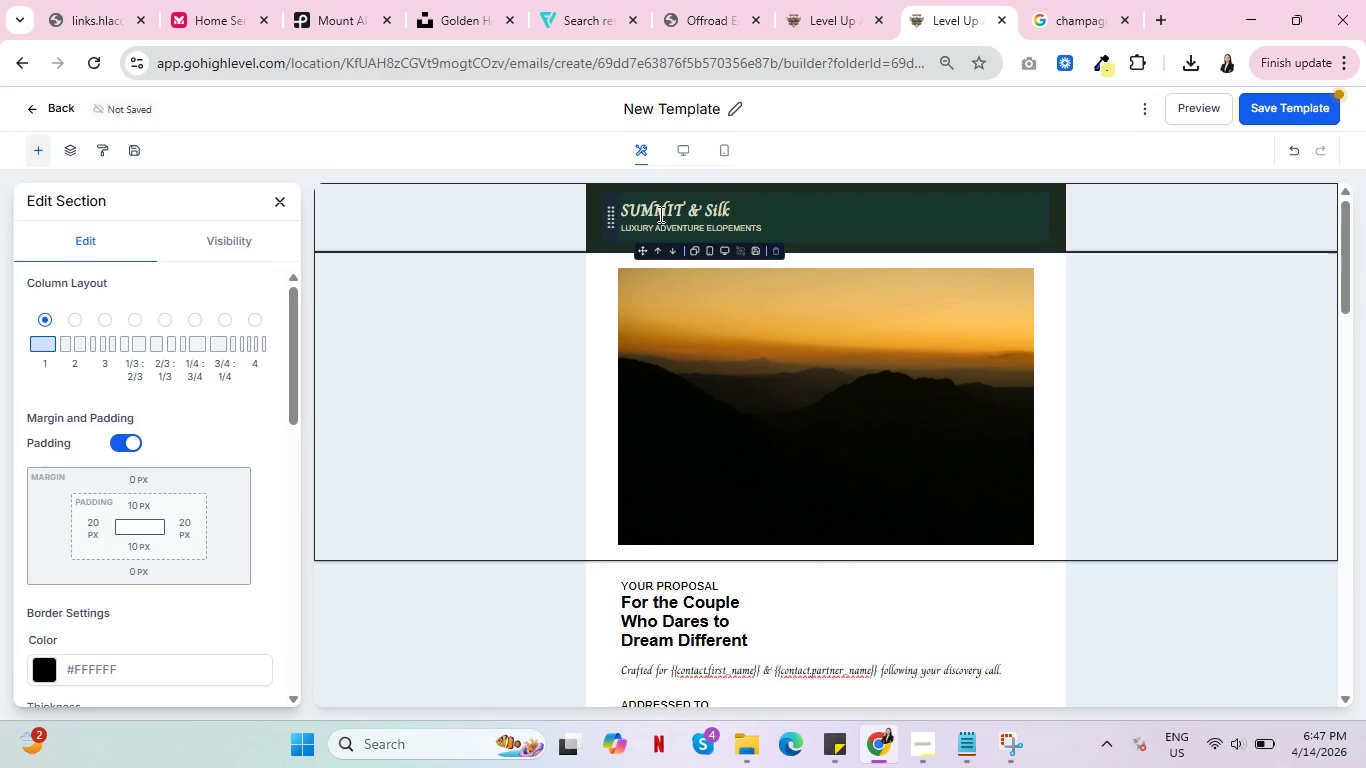 
left_click([659, 214])
 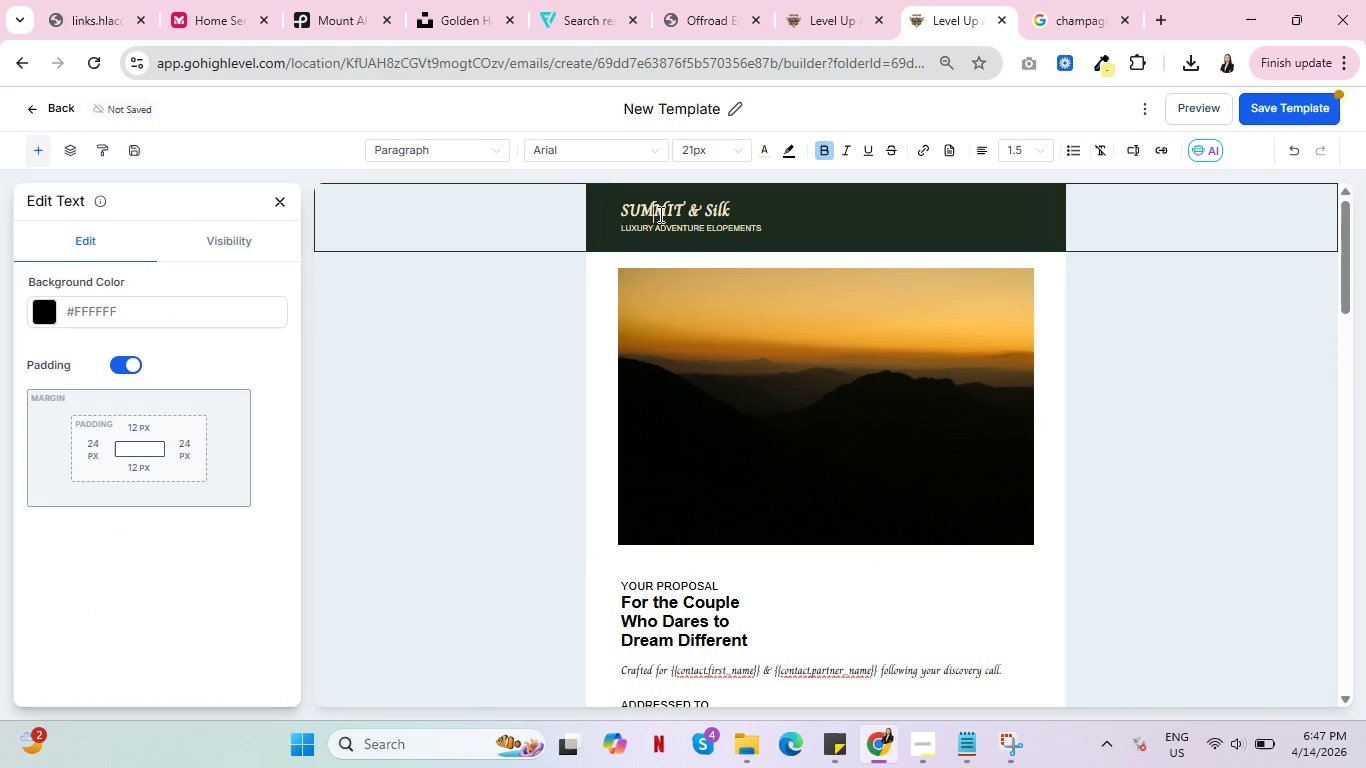 
key(Control+A)
 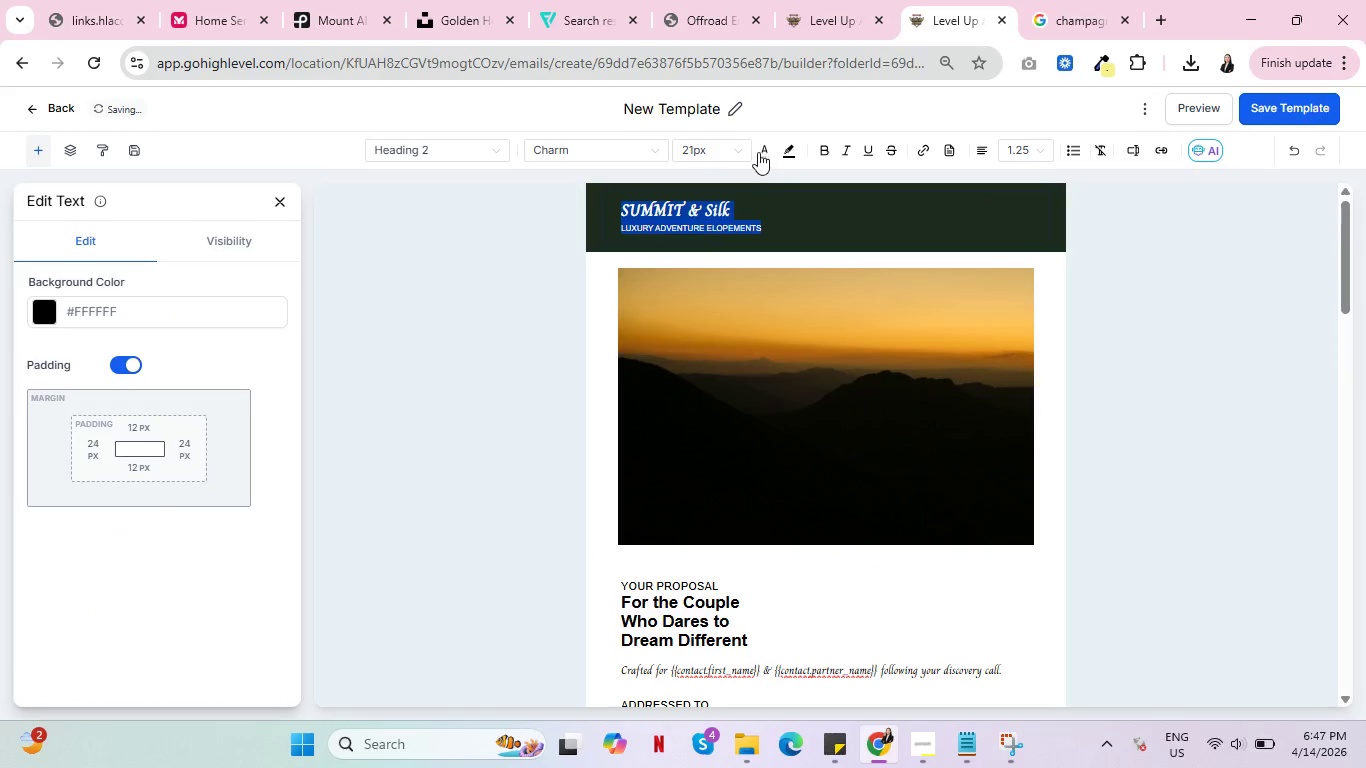 
left_click([760, 154])
 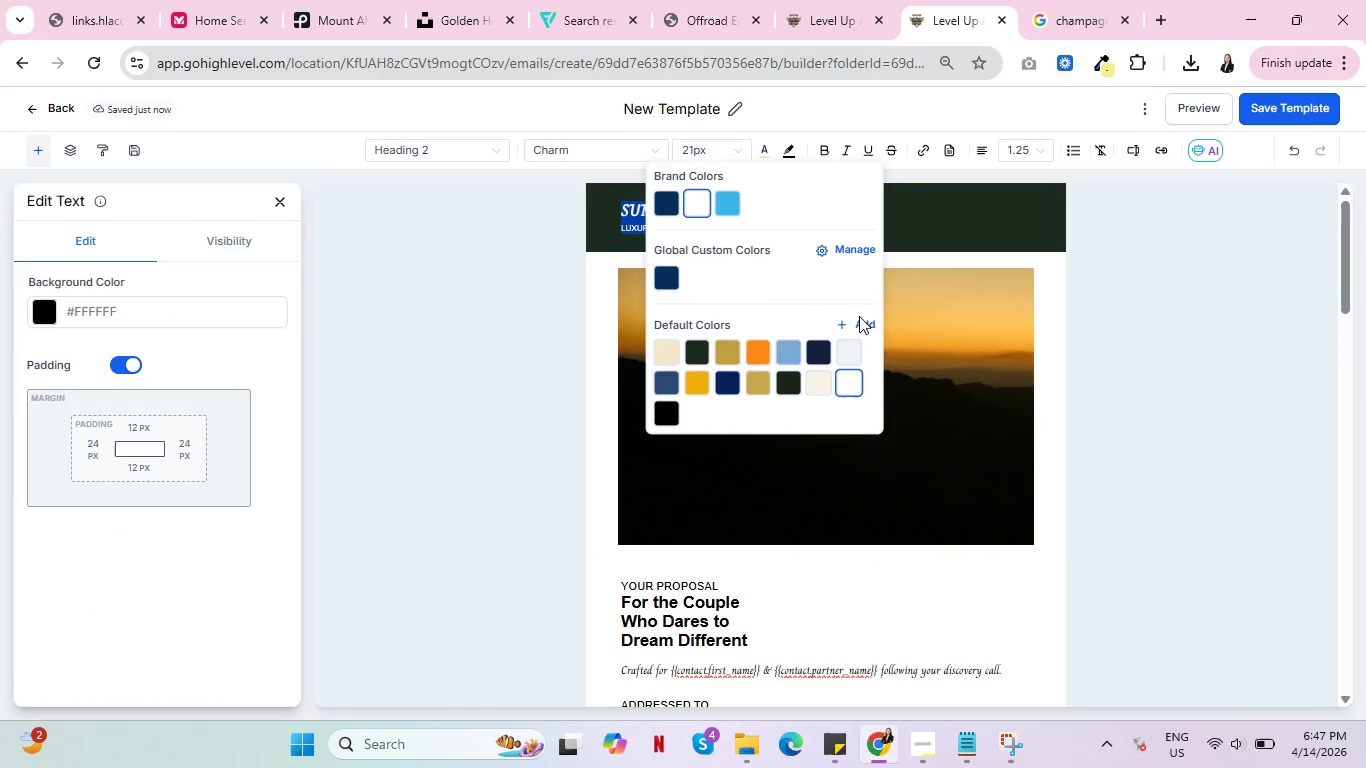 
left_click([863, 322])
 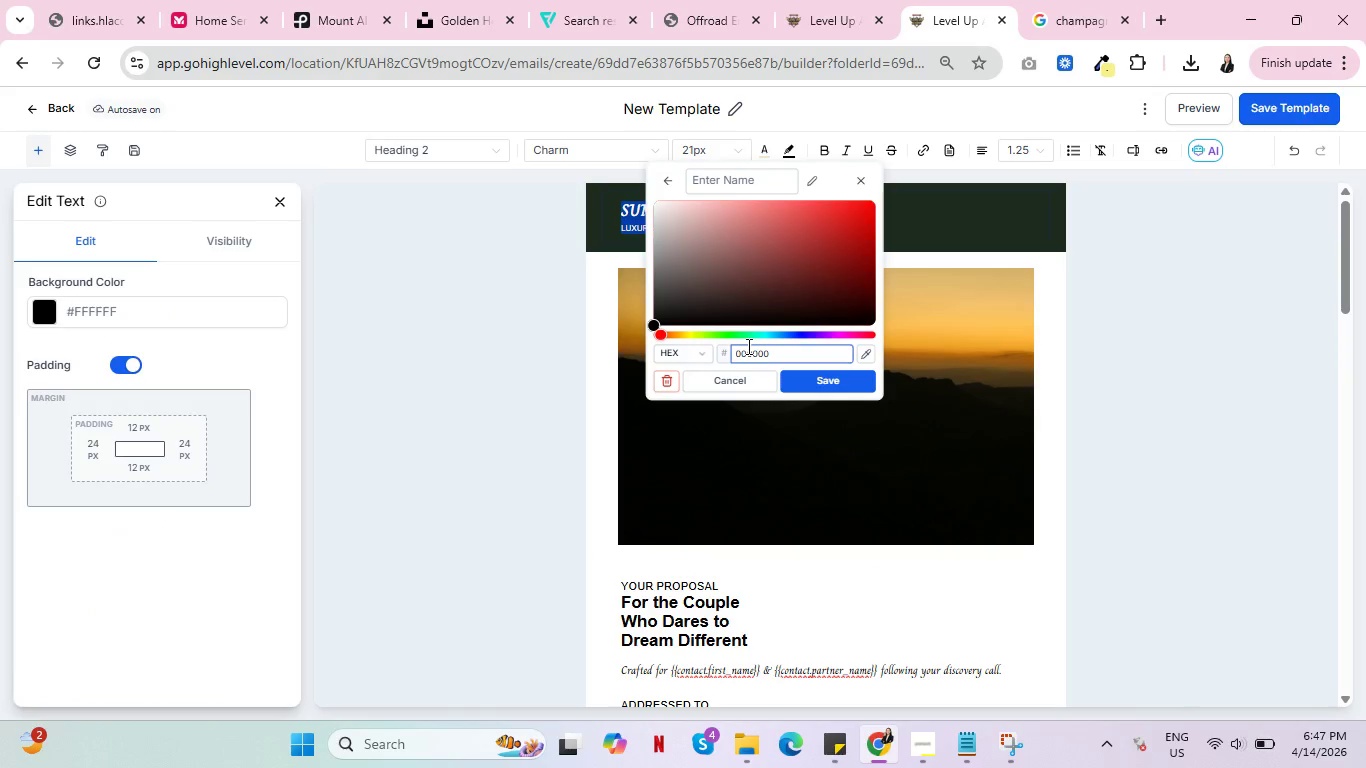 
double_click([747, 346])
 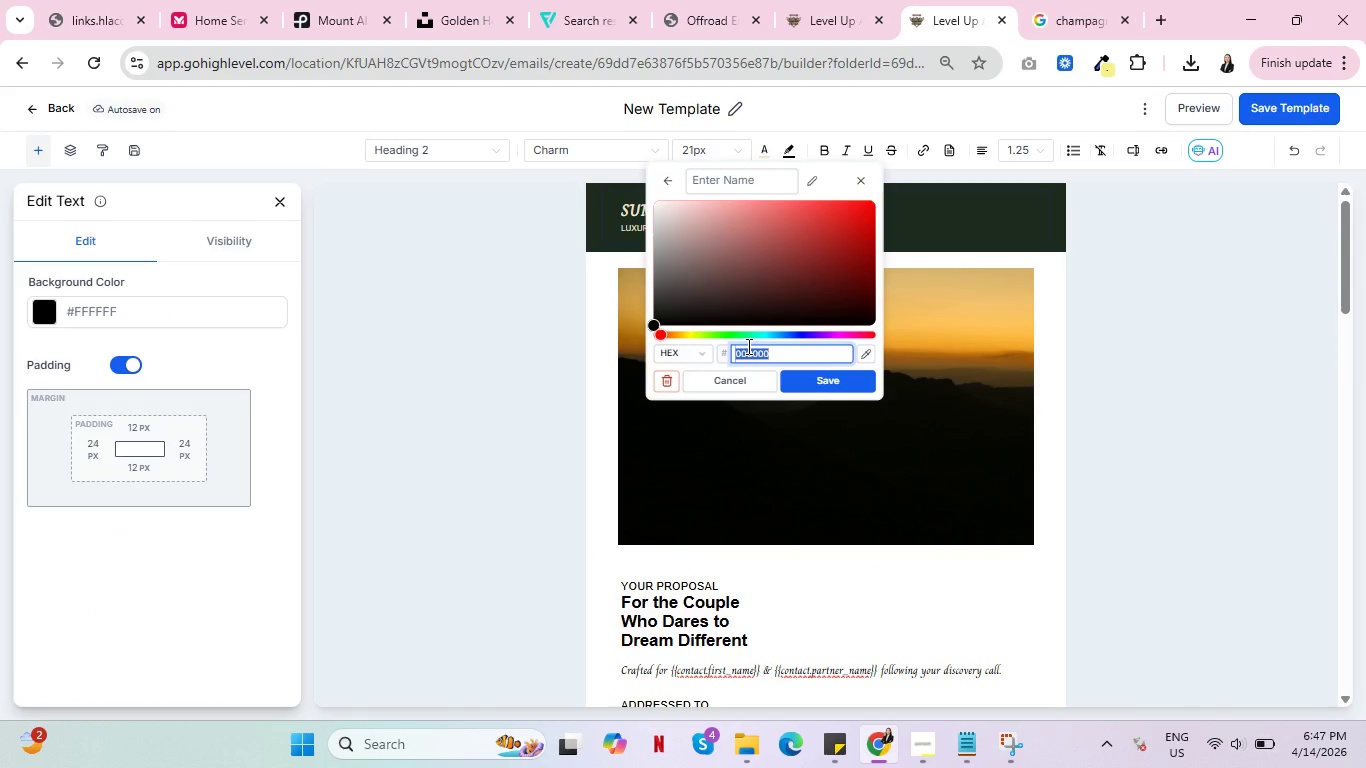 
wait(5.92)
 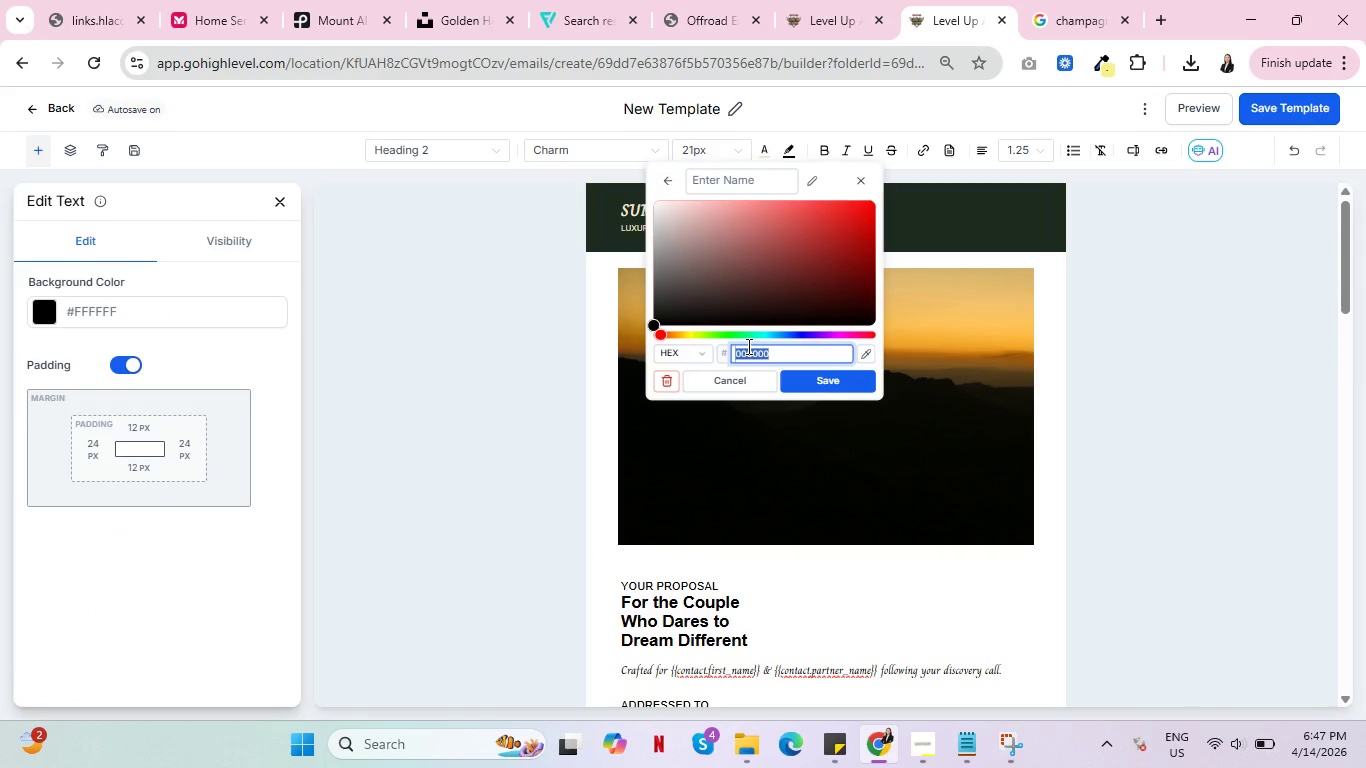 
type(C9)
 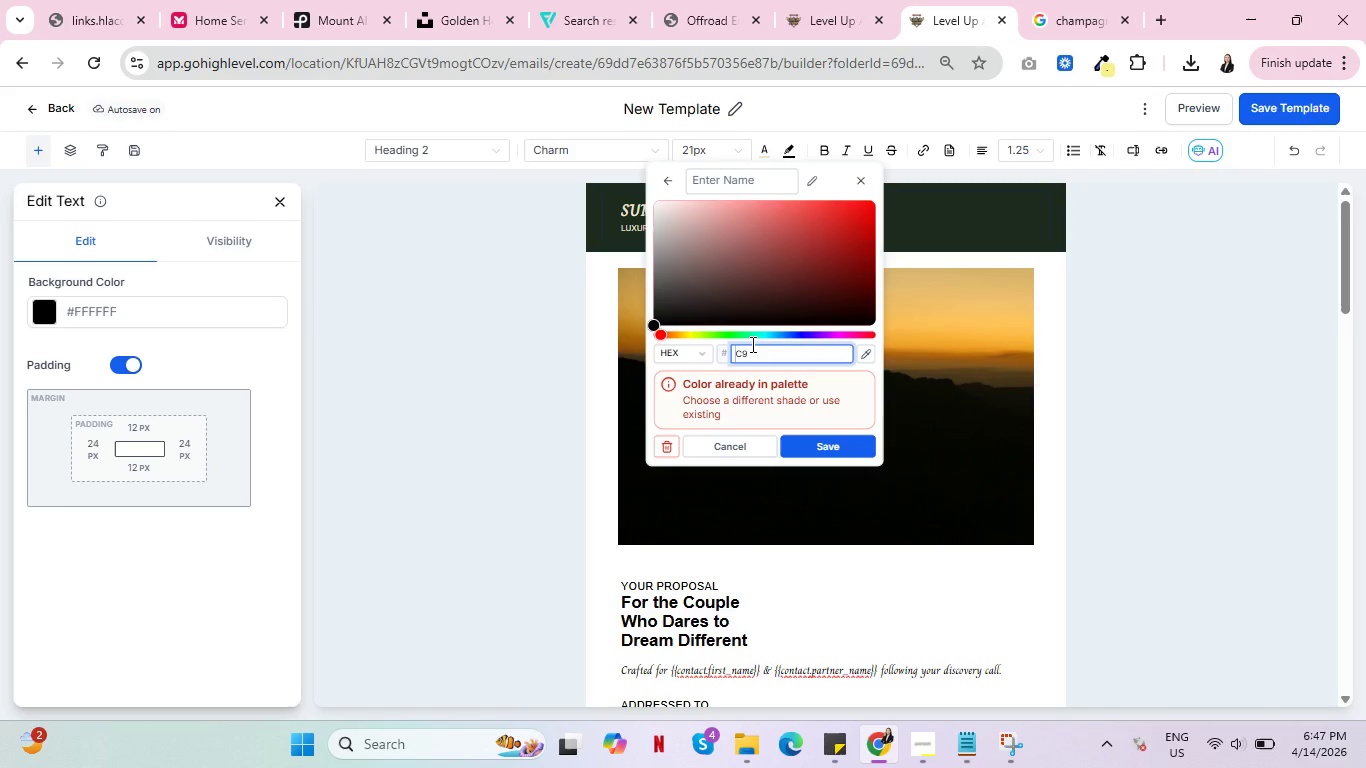 
type(B882)
 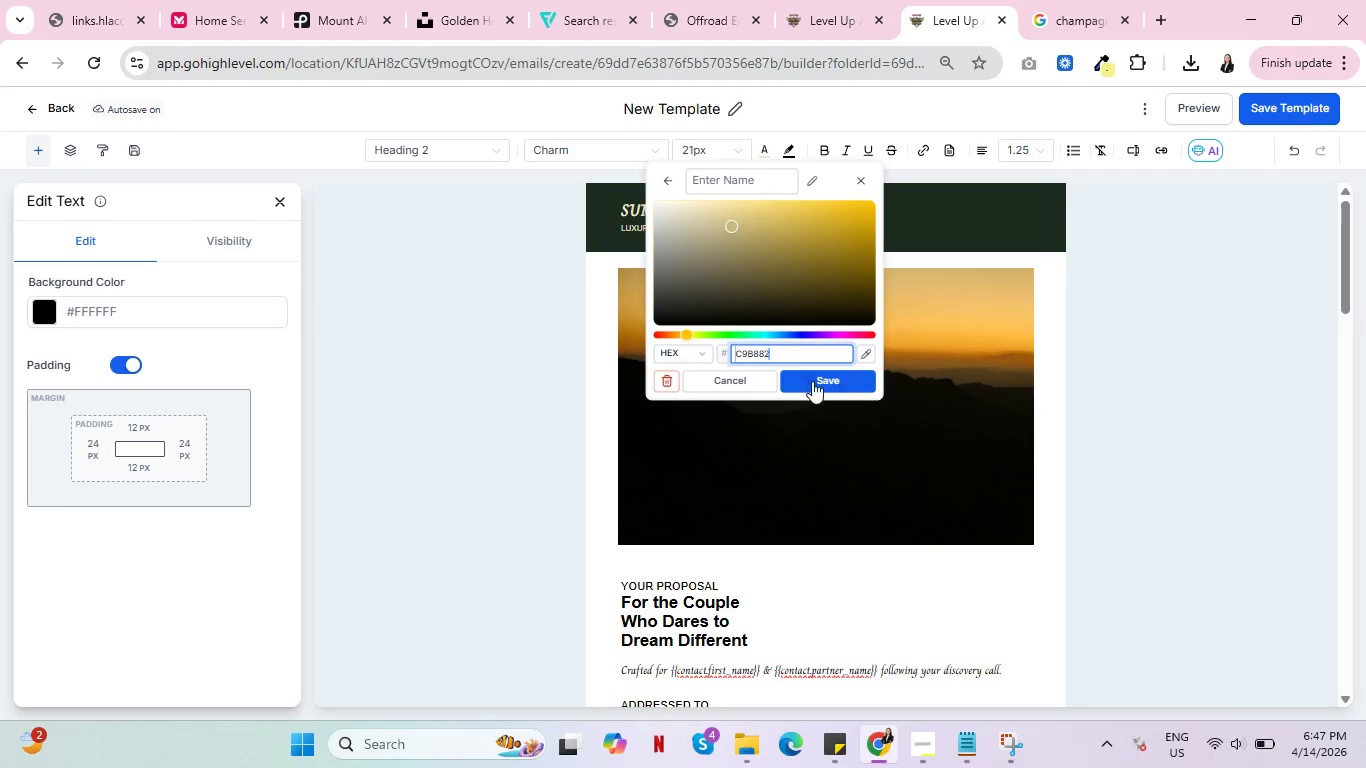 
left_click([819, 378])
 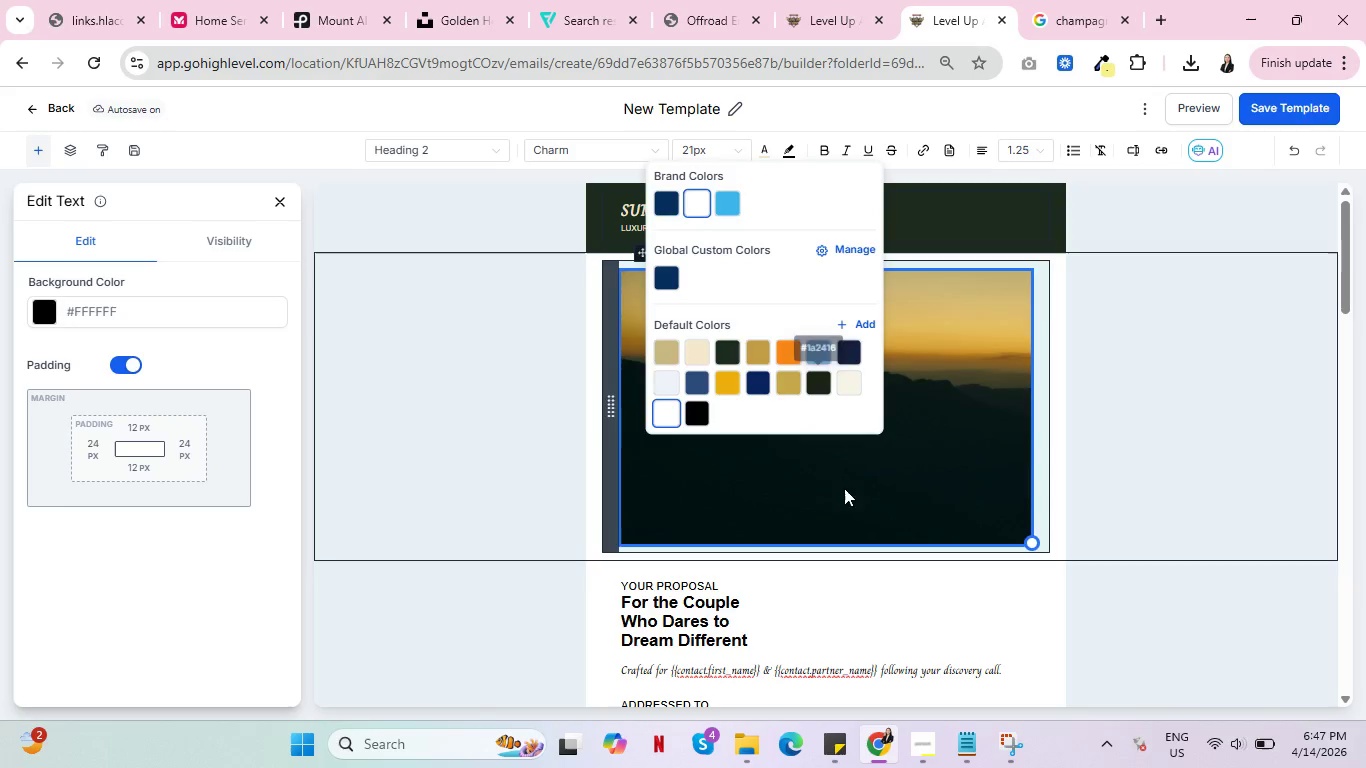 
mouse_move([685, 350])
 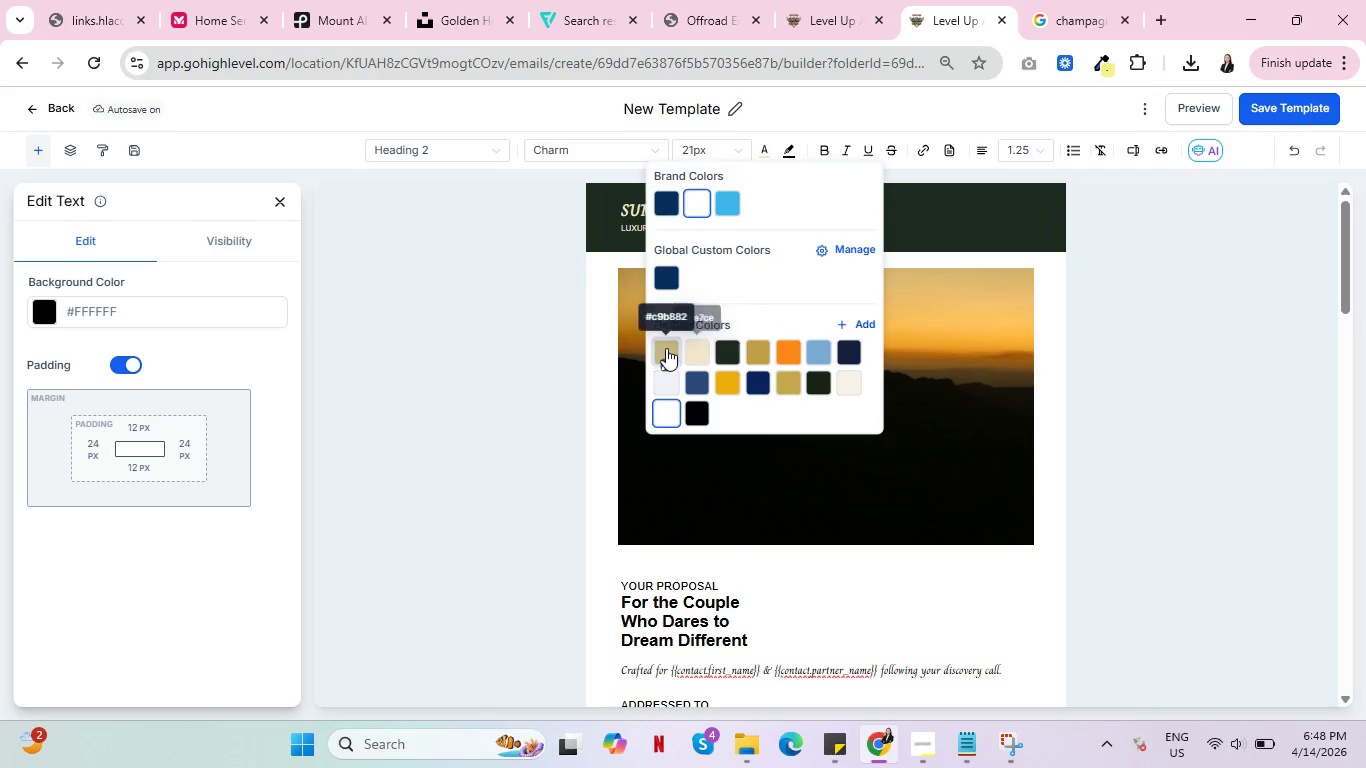 
left_click([666, 348])
 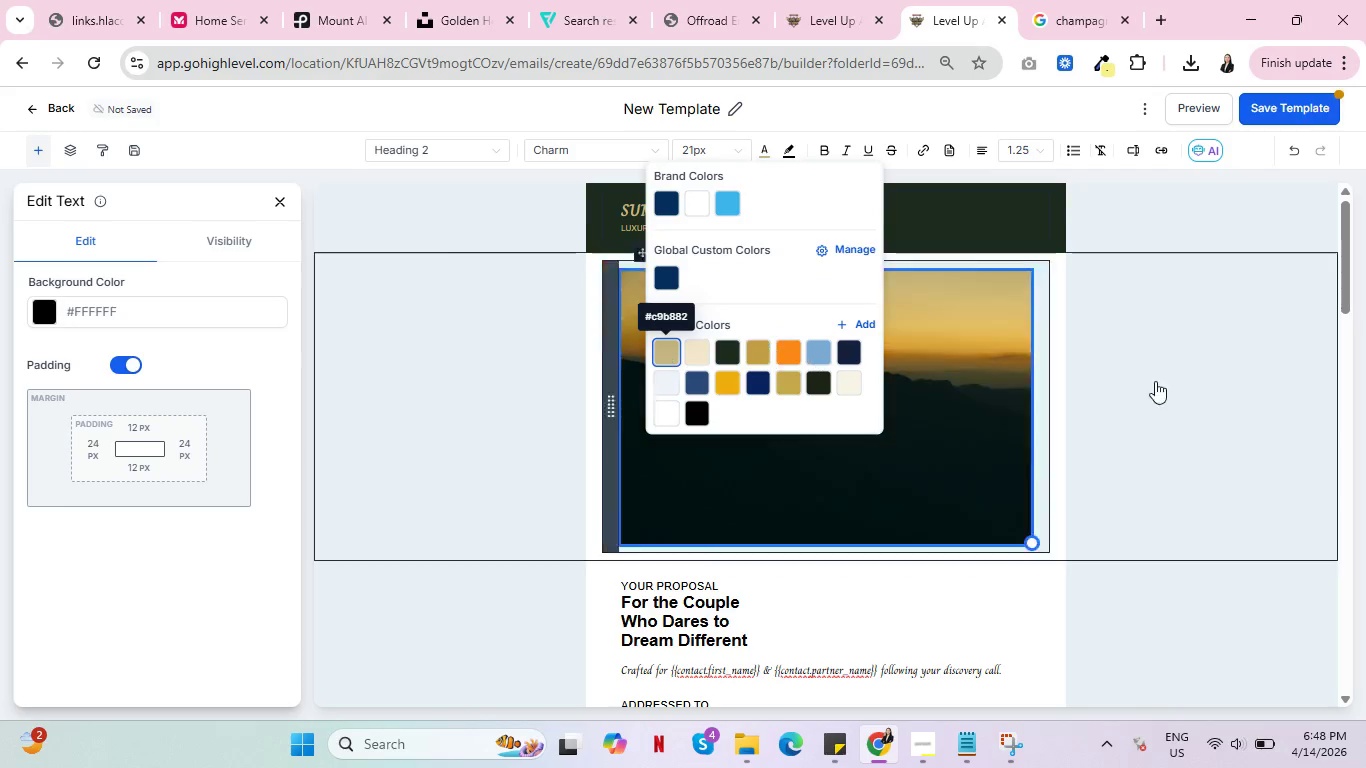 
left_click([1209, 387])
 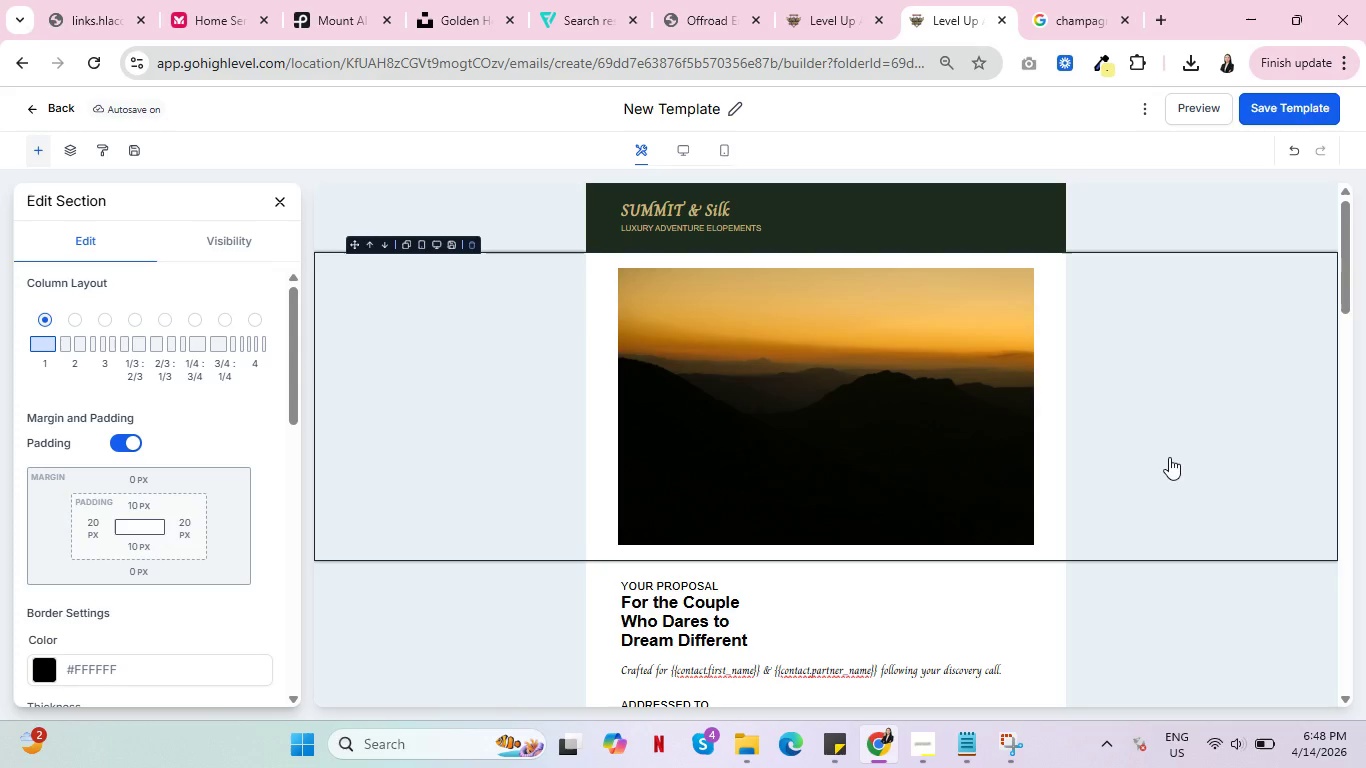 
wait(25.72)
 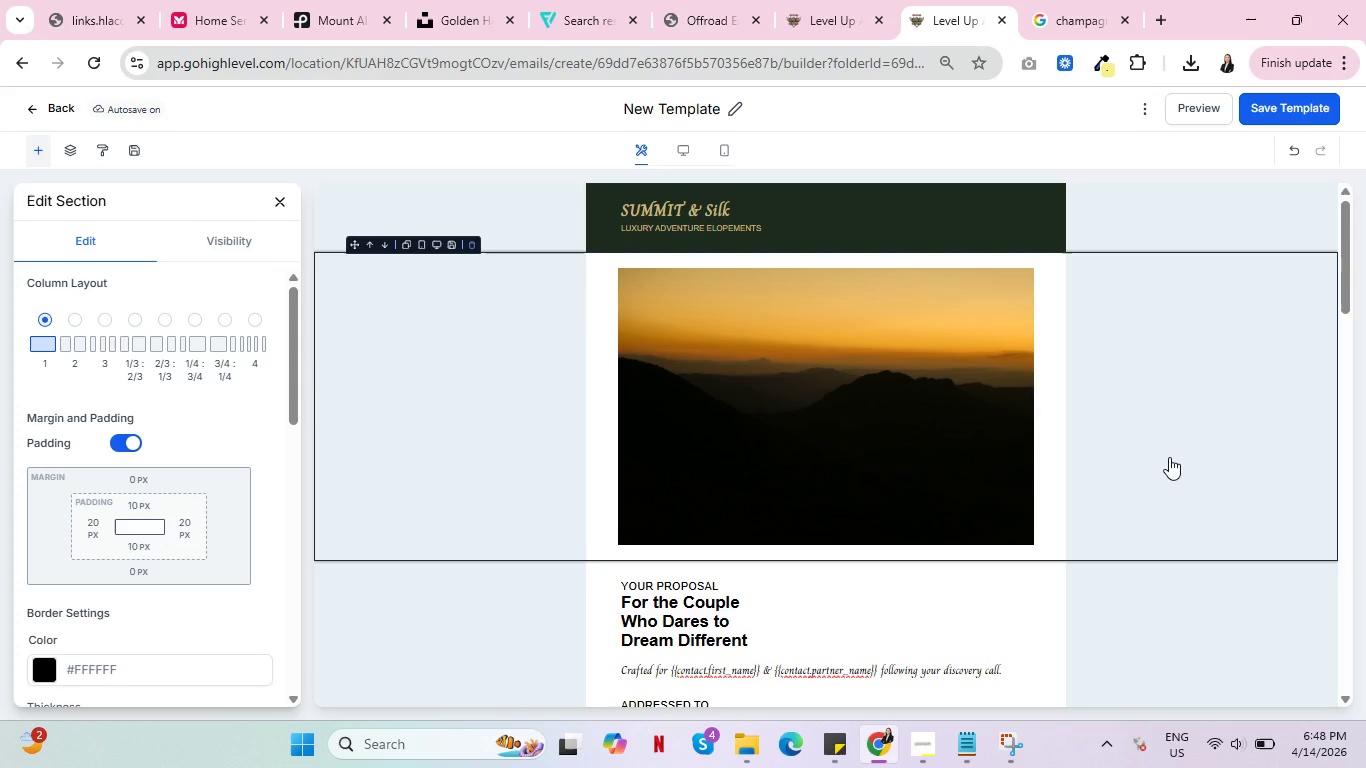 
left_click([1096, 70])
 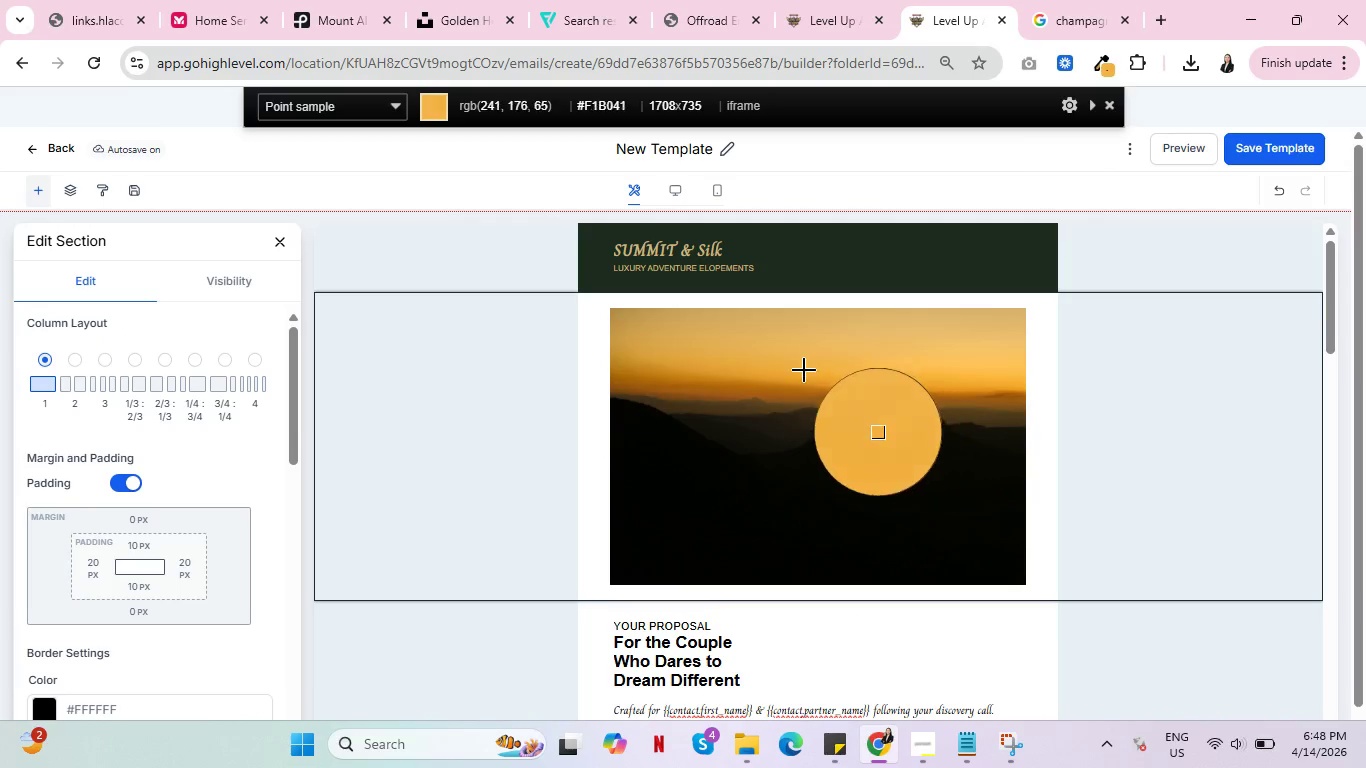 
wait(5.3)
 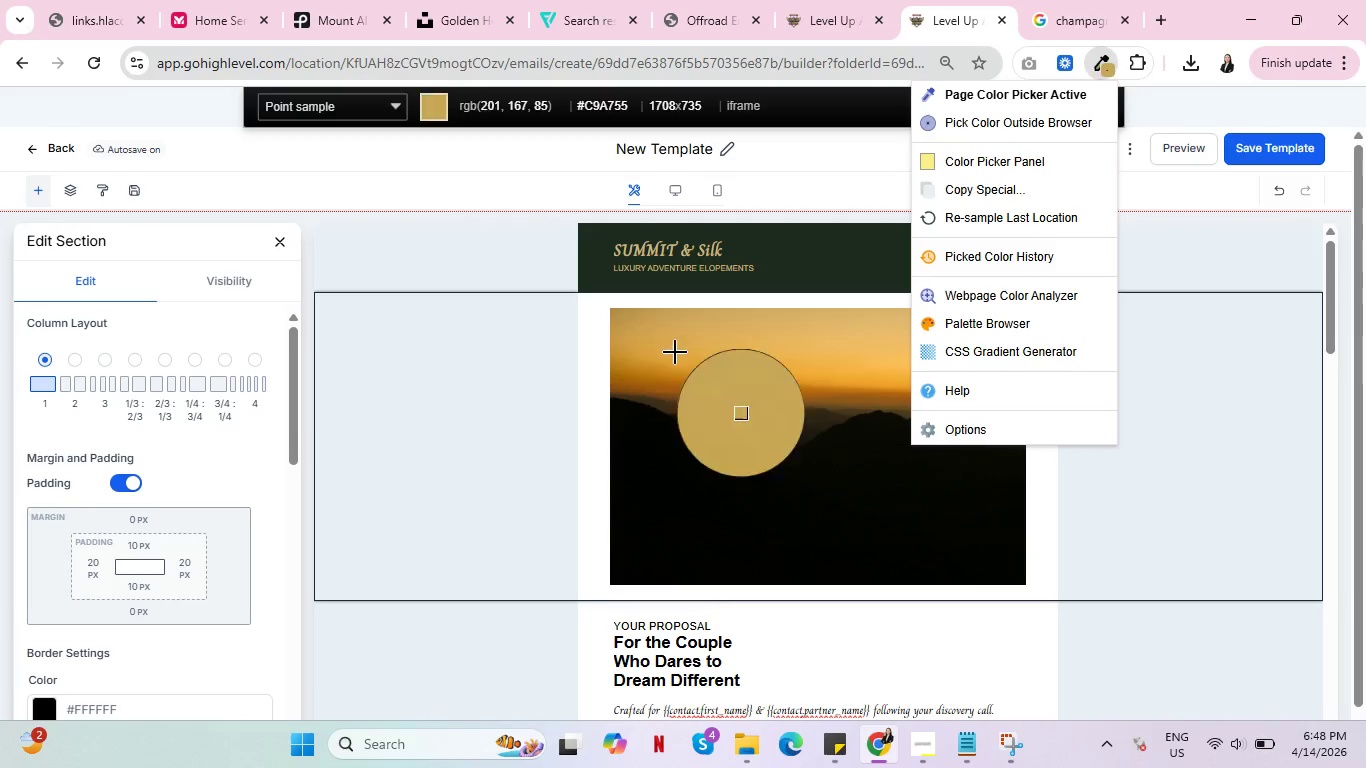 
left_click([803, 373])
 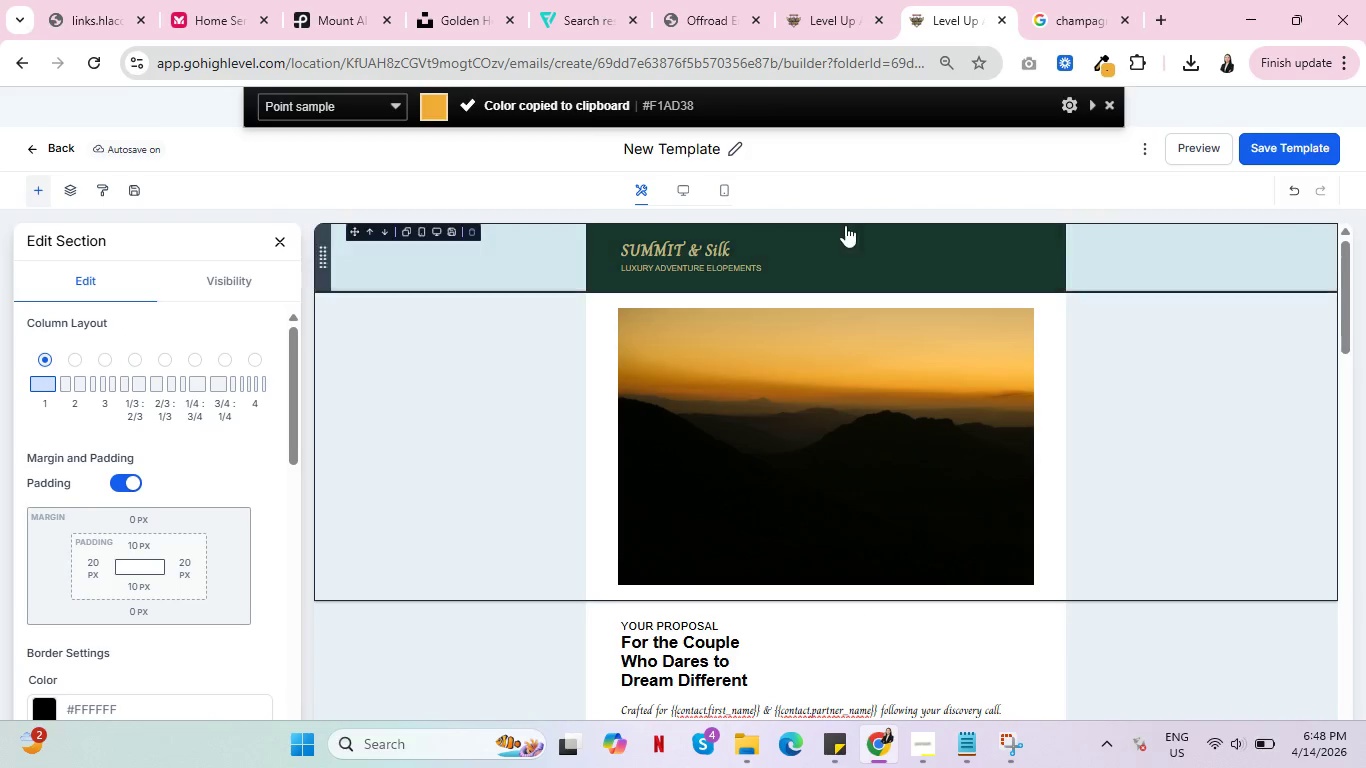 
left_click([656, 252])
 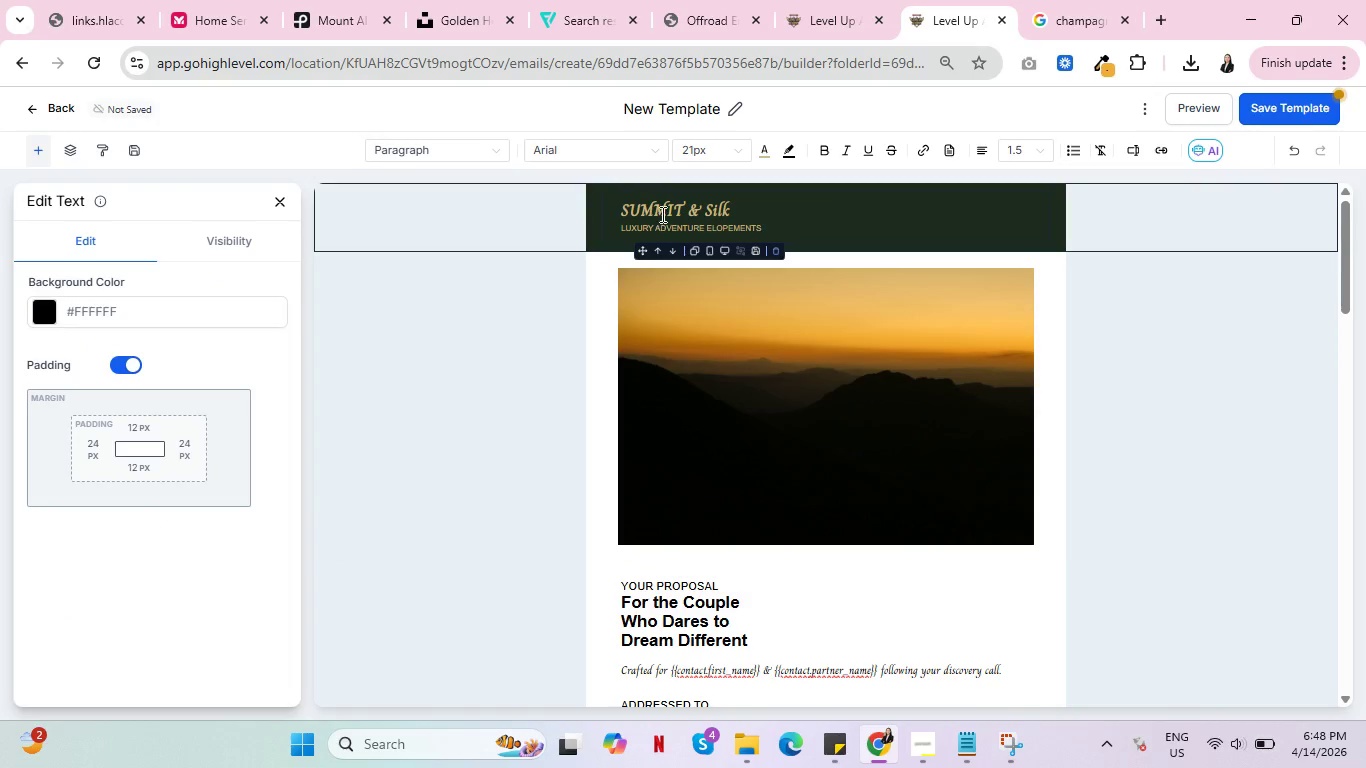 
left_click([661, 213])
 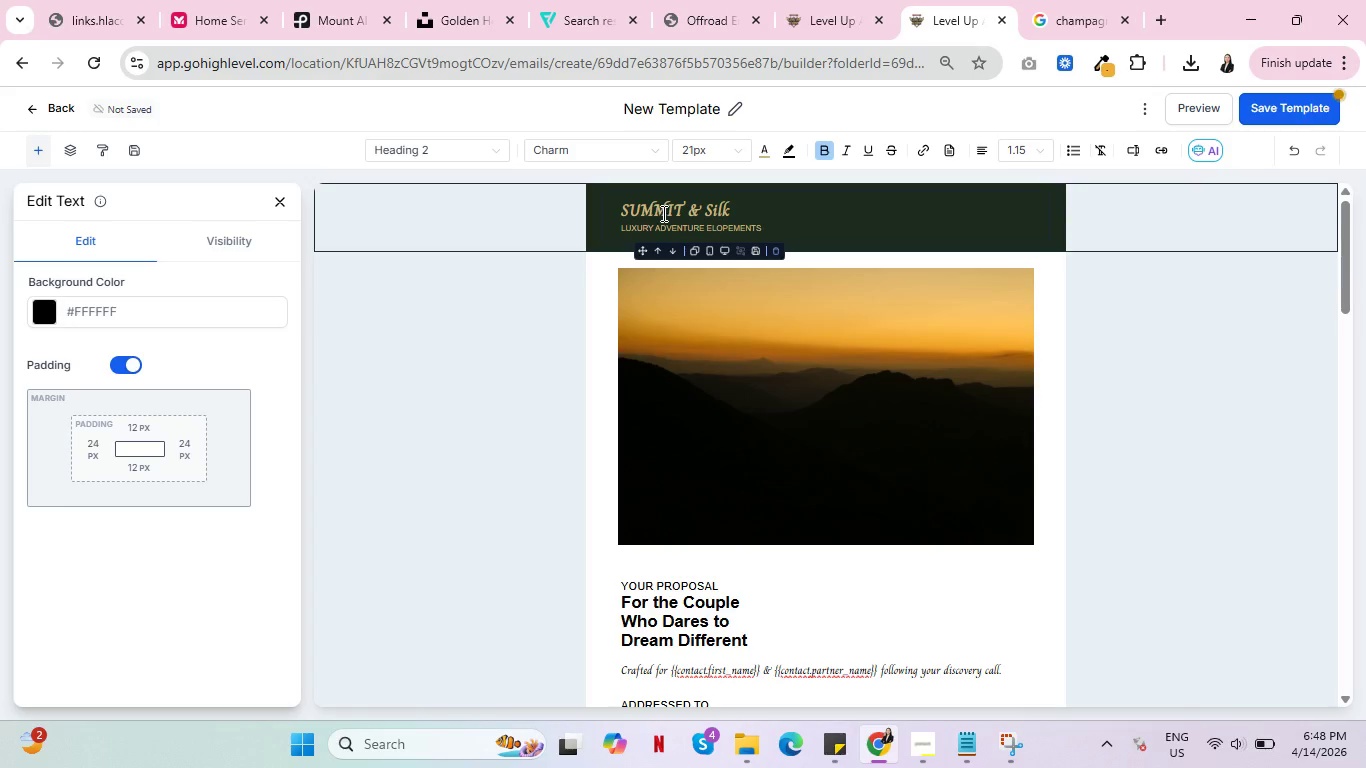 
hold_key(key=ControlLeft, duration=0.42)
 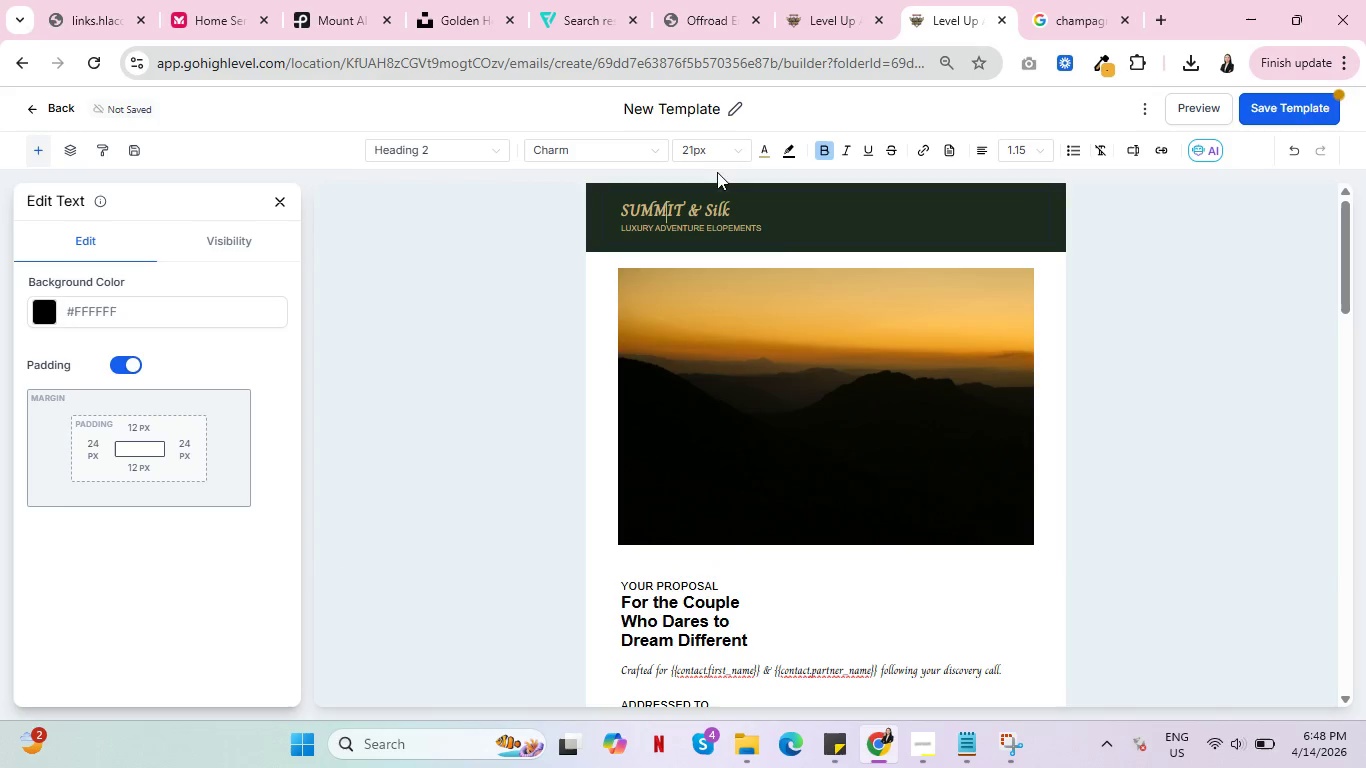 
key(Control+A)
 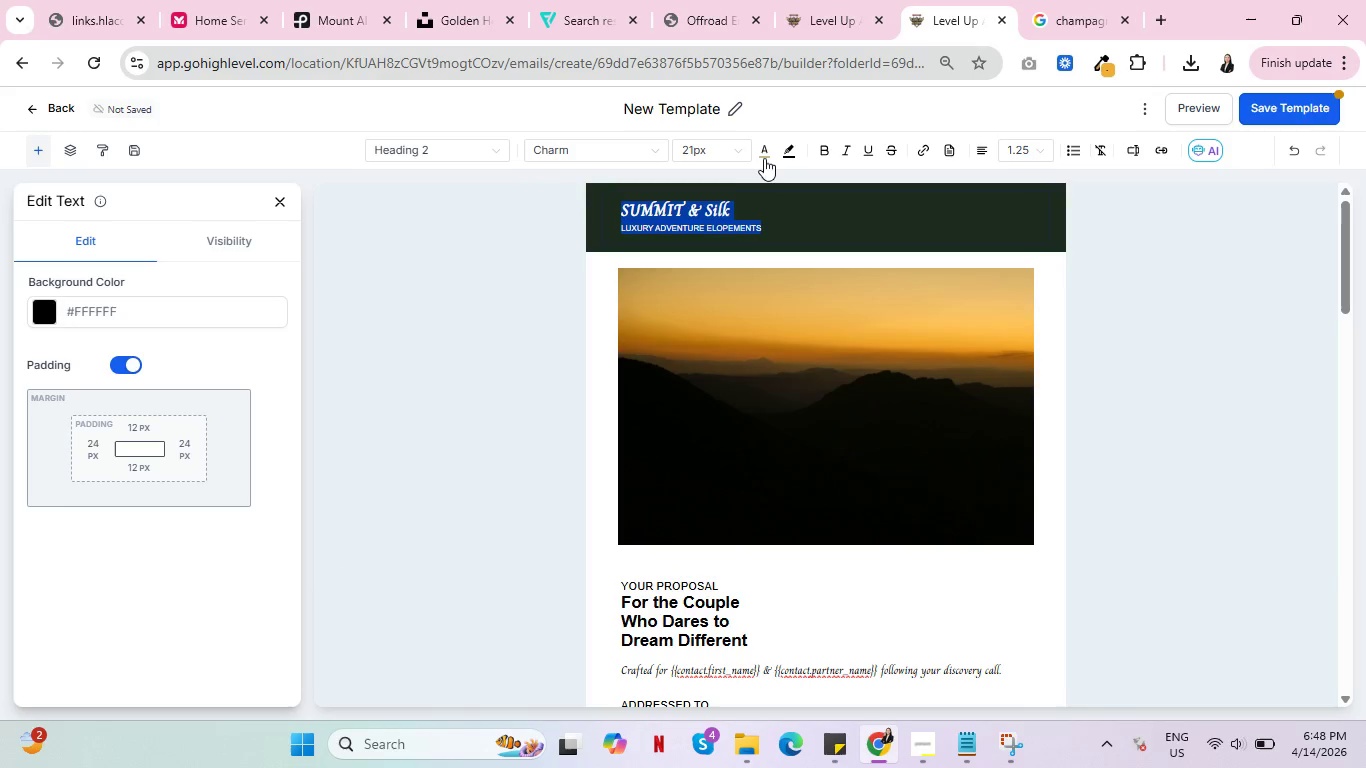 
left_click([764, 157])
 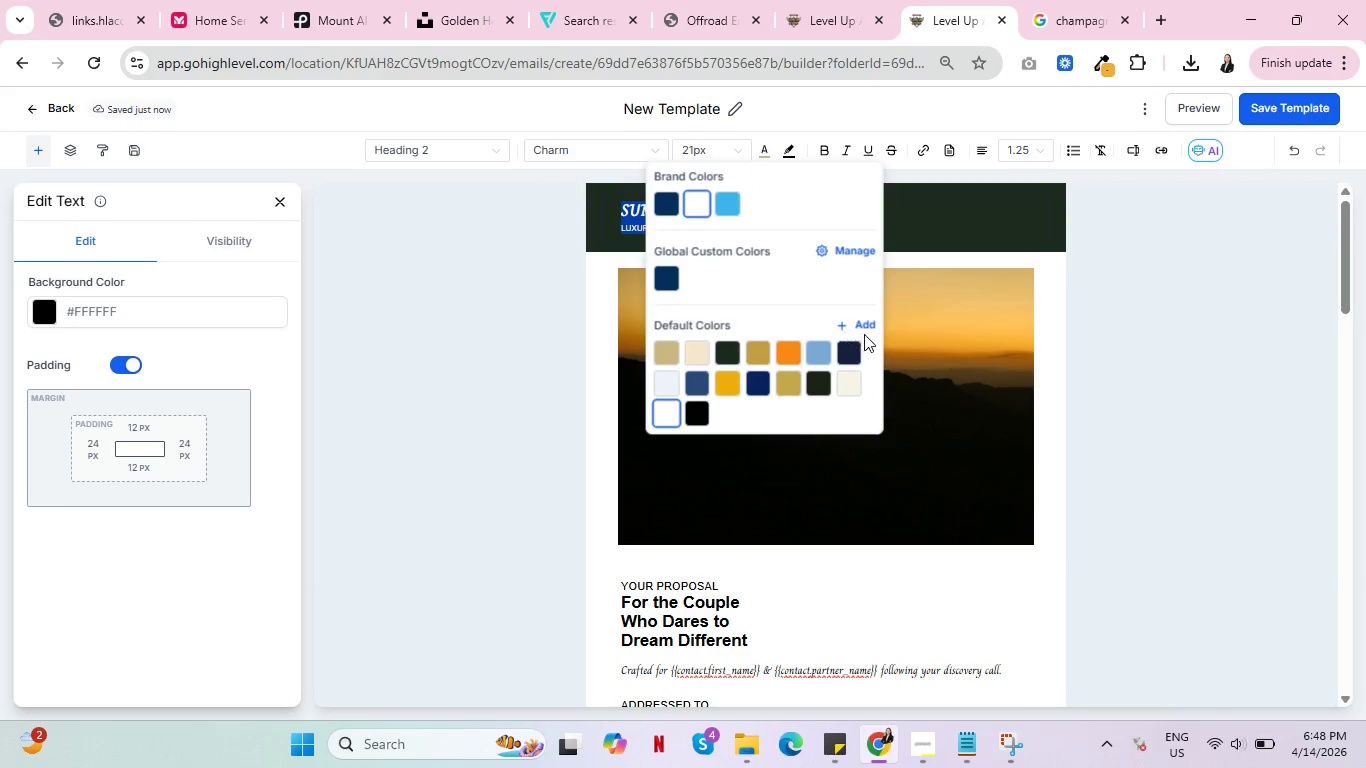 
left_click([860, 324])
 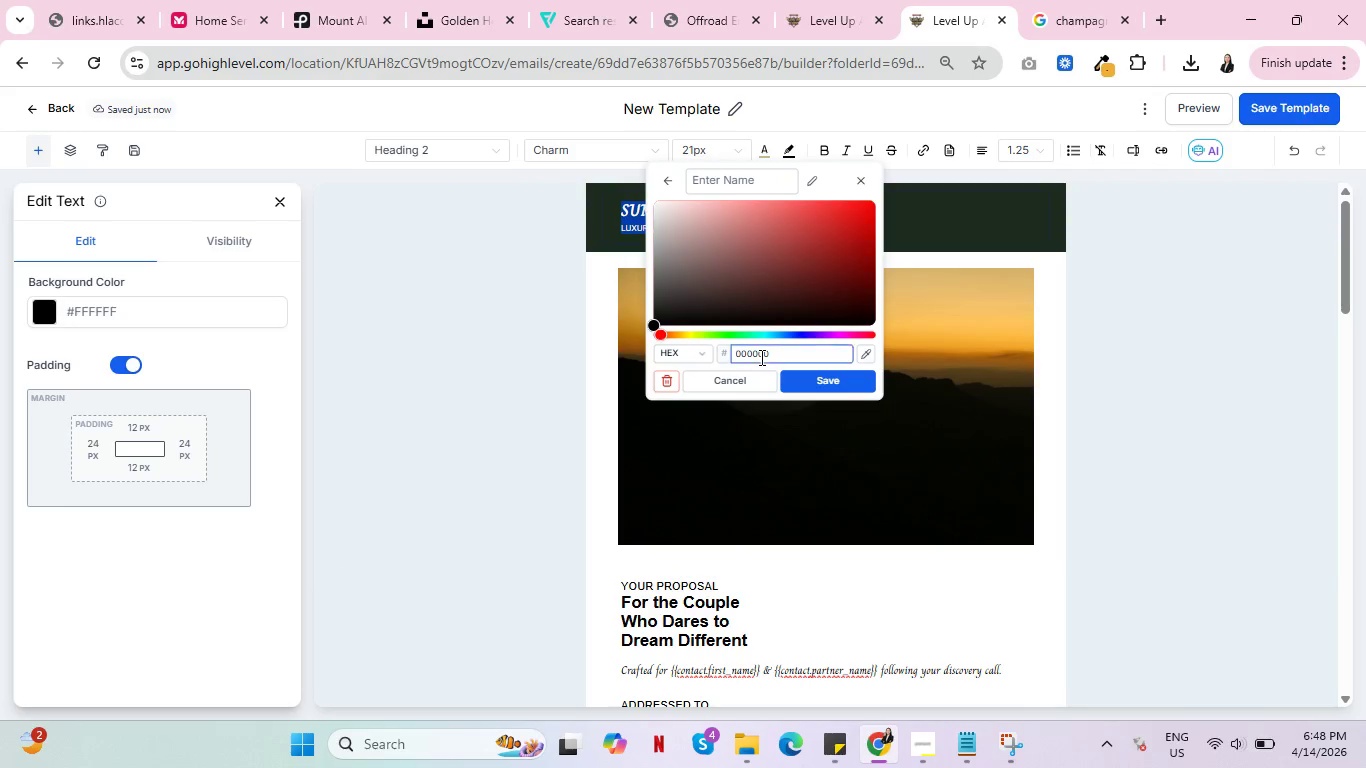 
left_click([760, 357])
 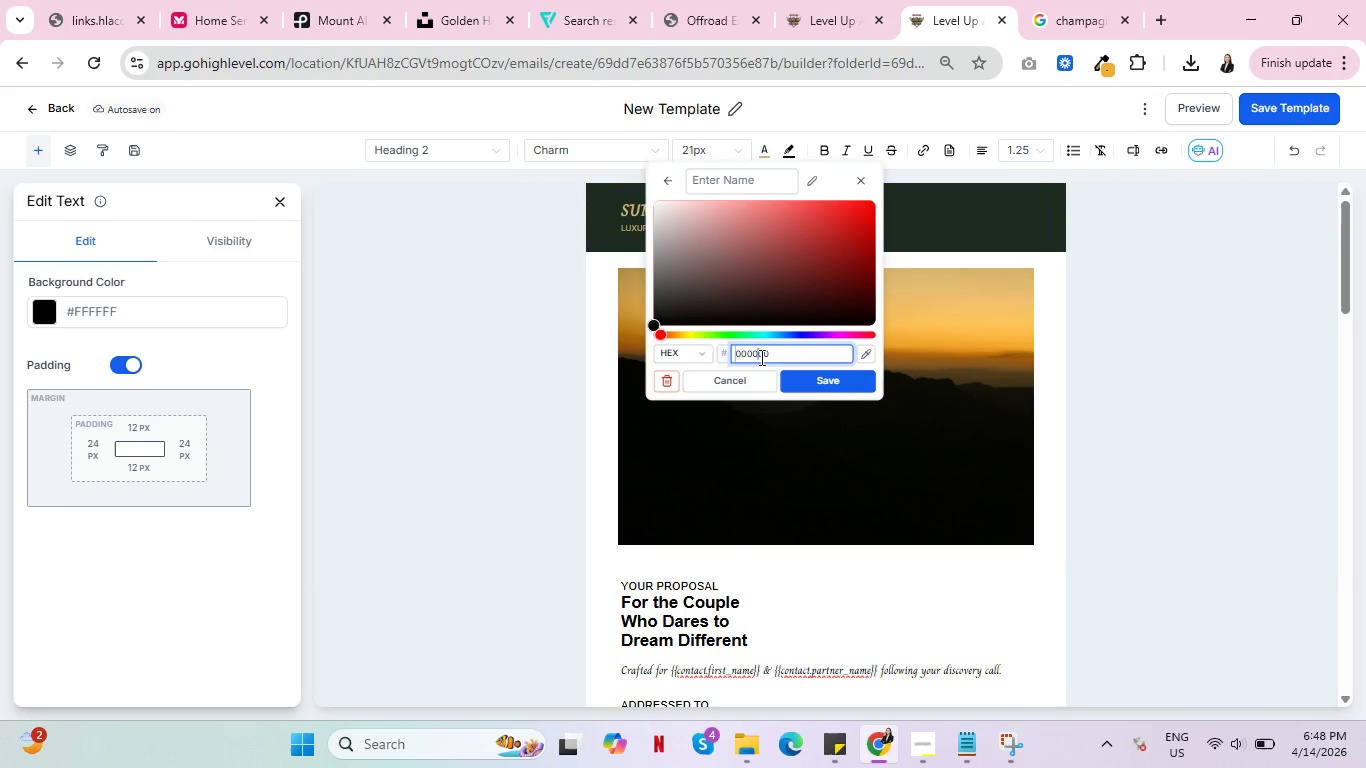 
key(Control+V)
 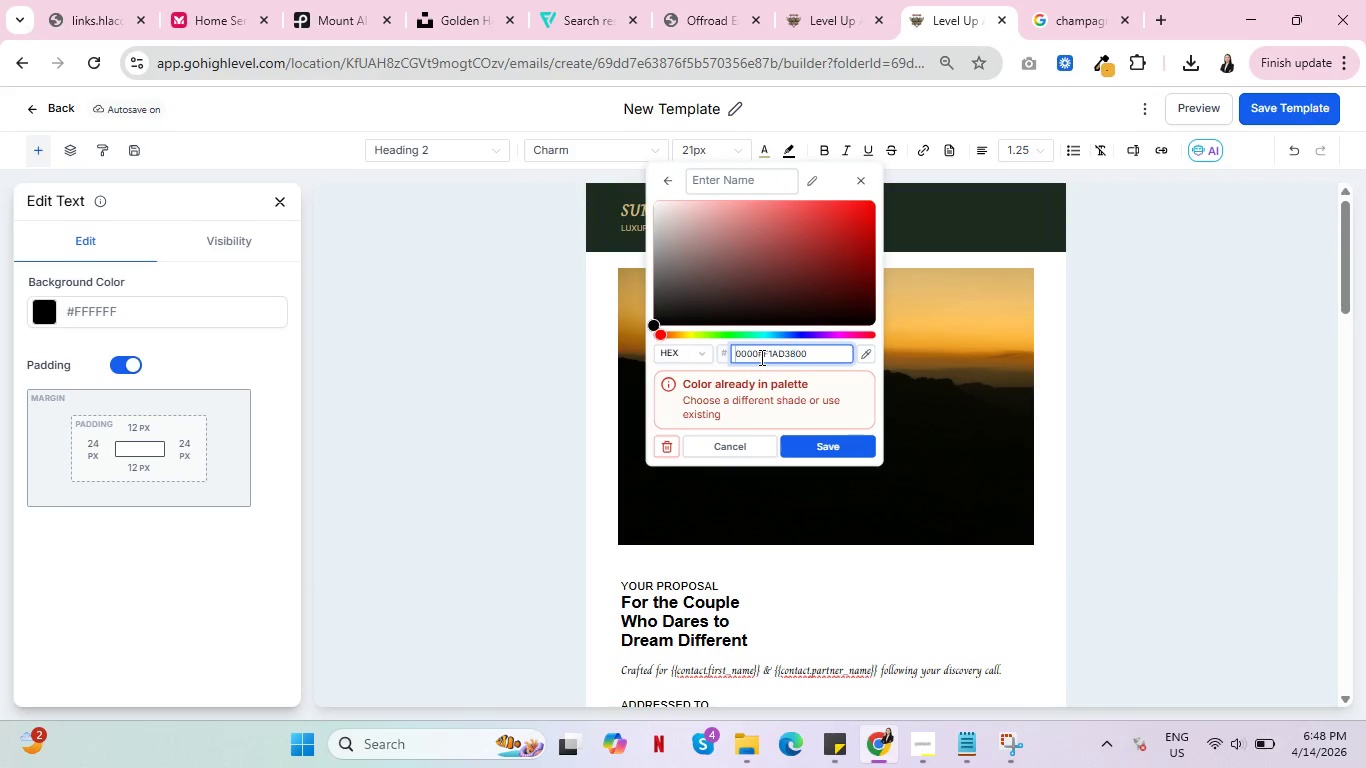 
key(Control+A)
 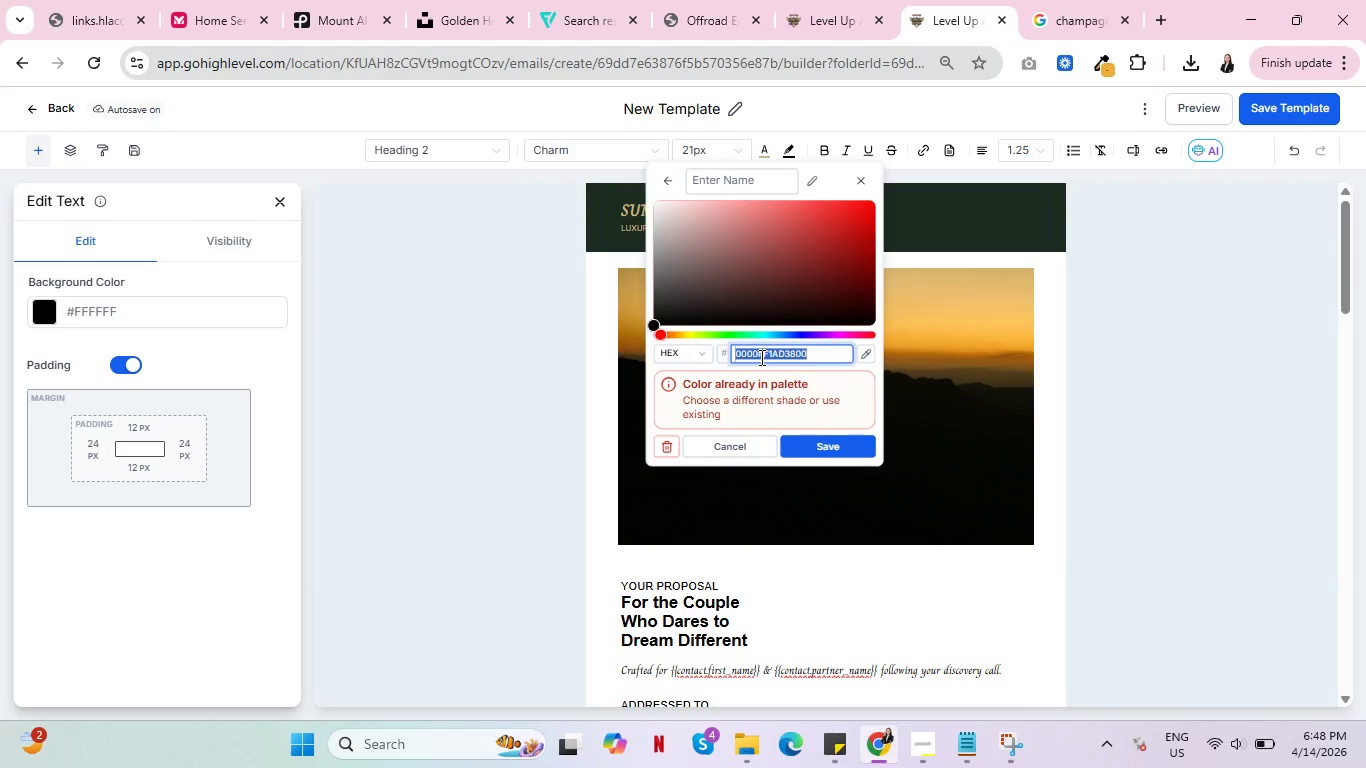 
key(Control+V)
 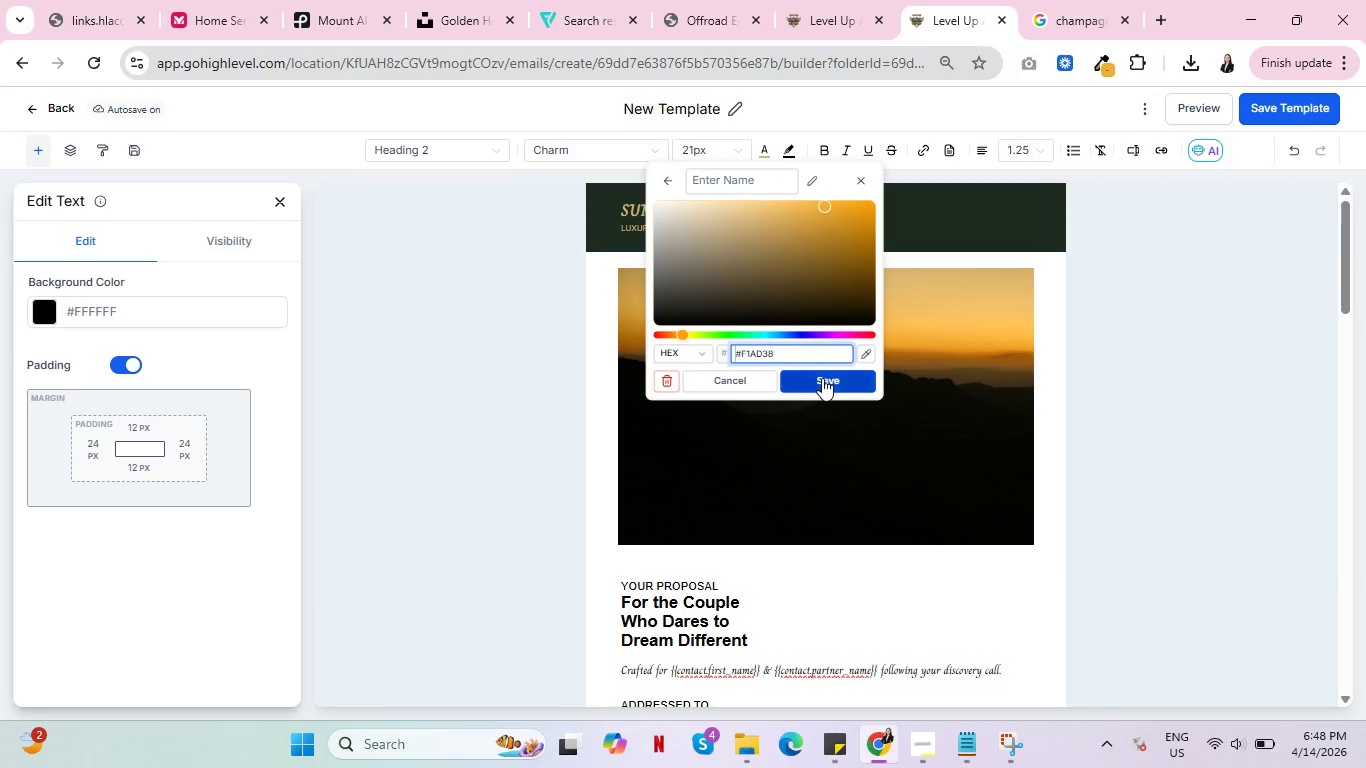 
left_click([823, 377])
 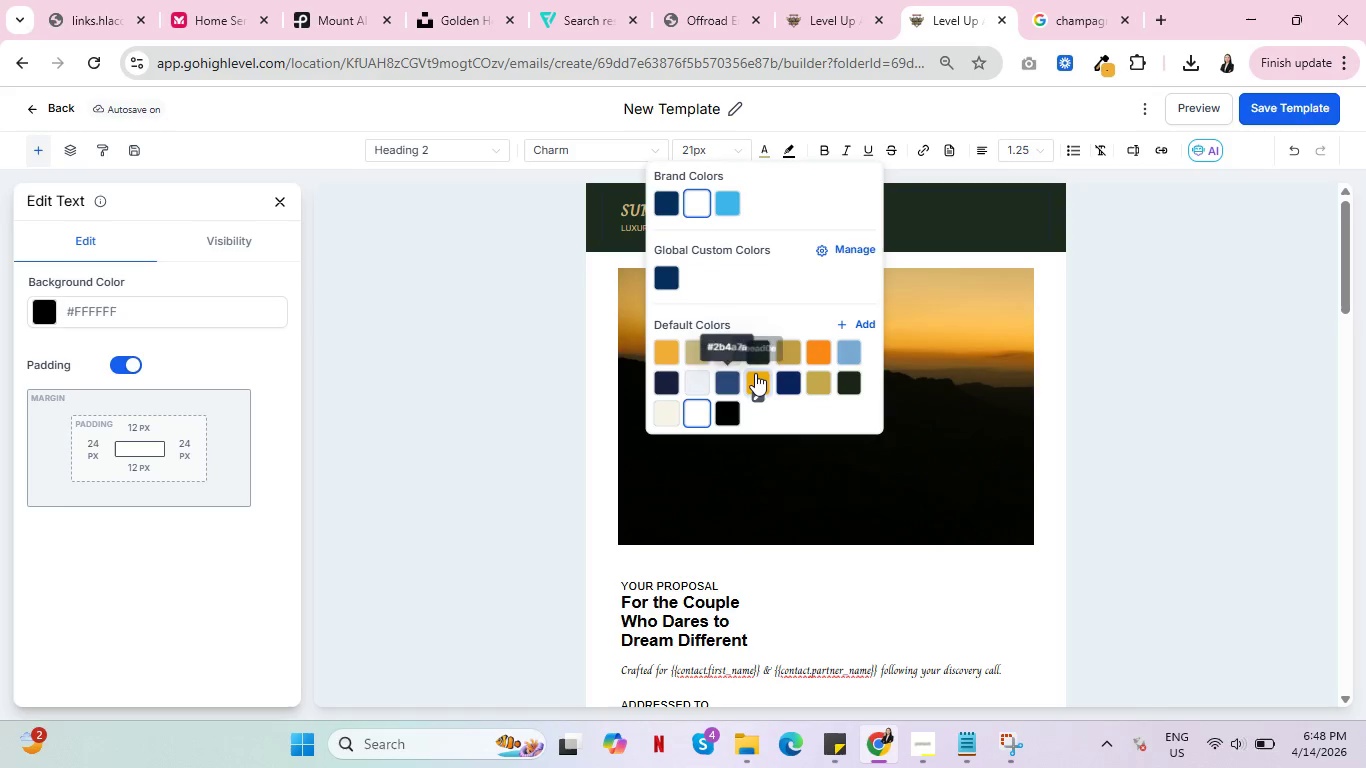 
wait(6.11)
 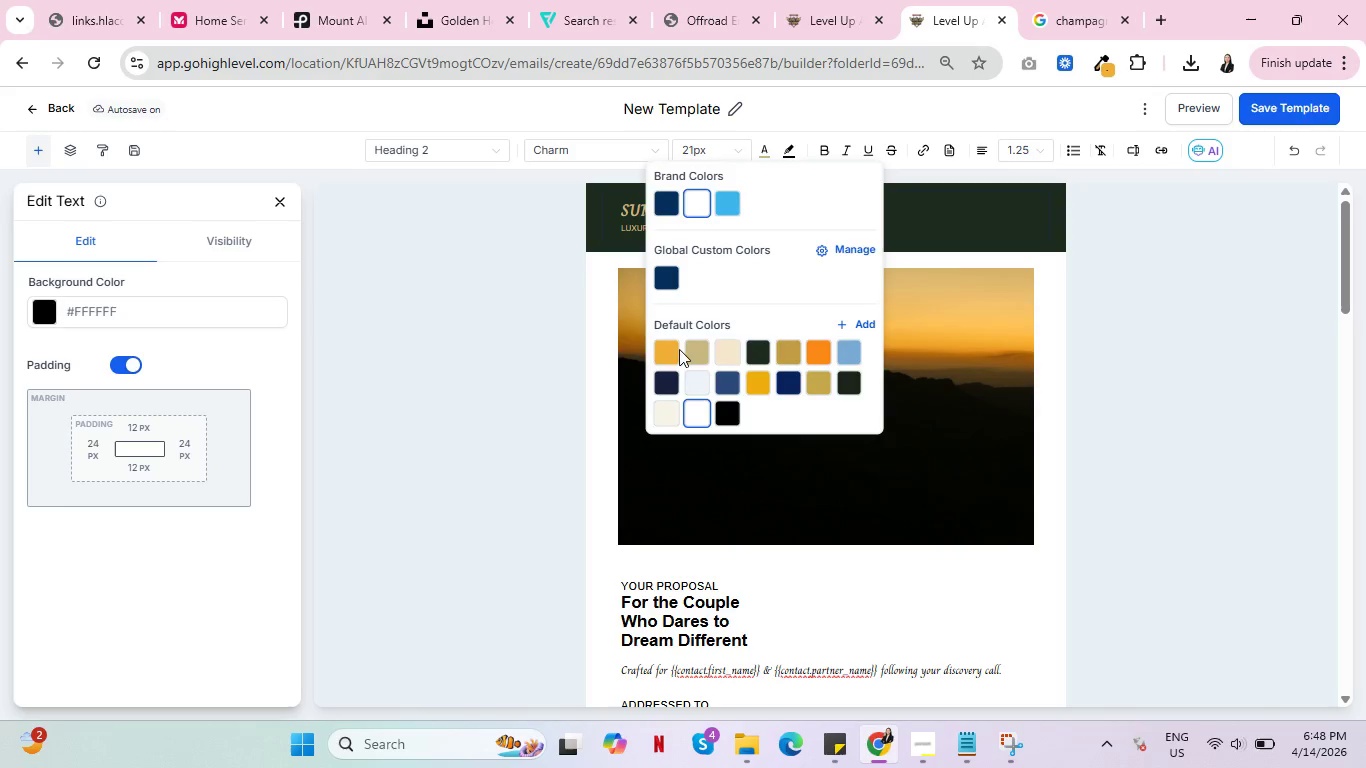 
left_click([667, 348])
 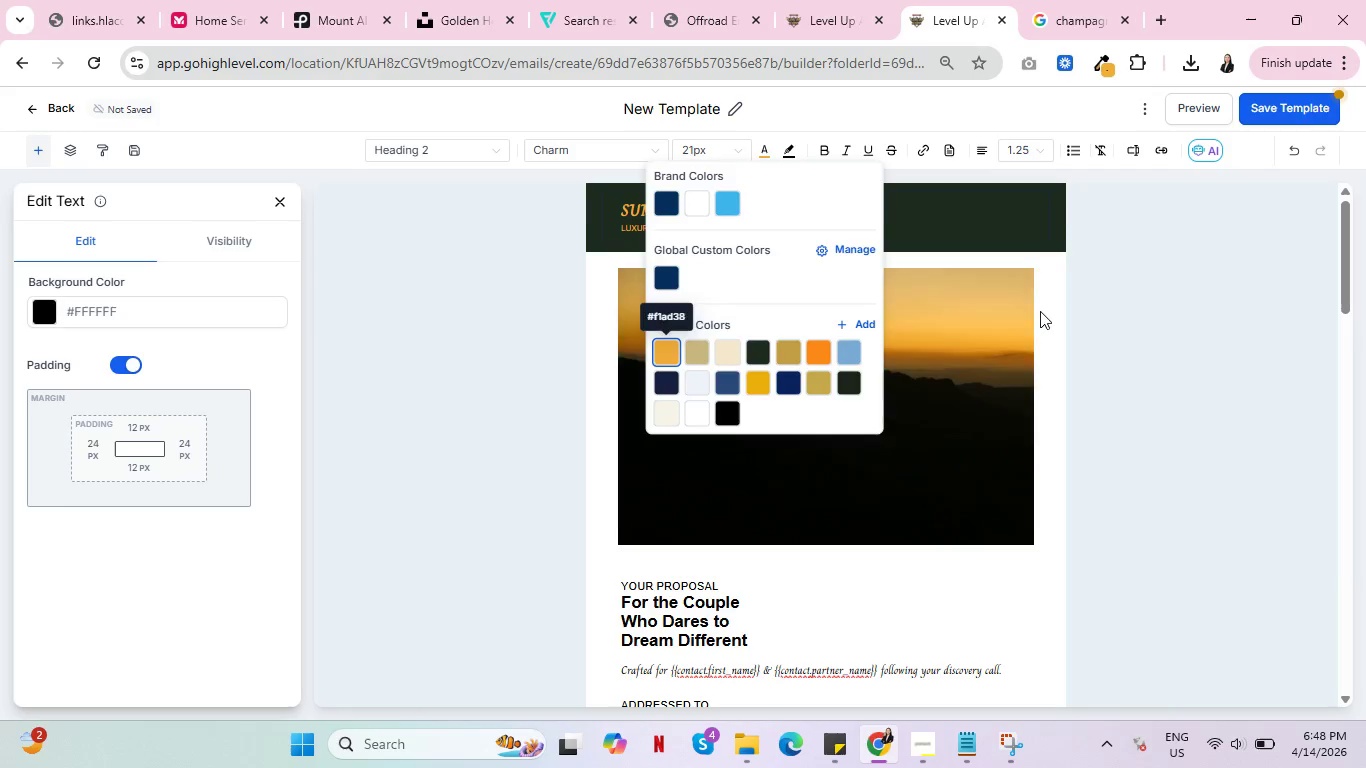 
left_click([1124, 338])
 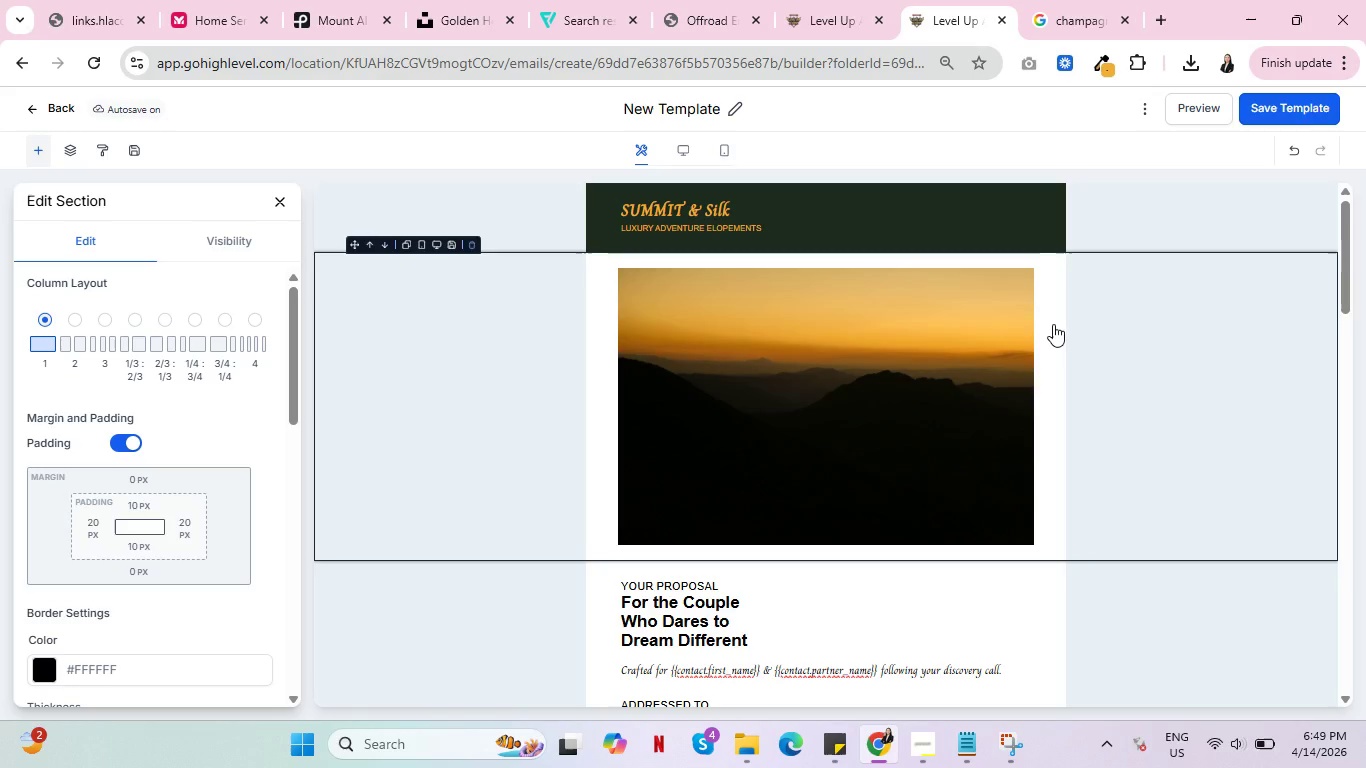 
wait(48.12)
 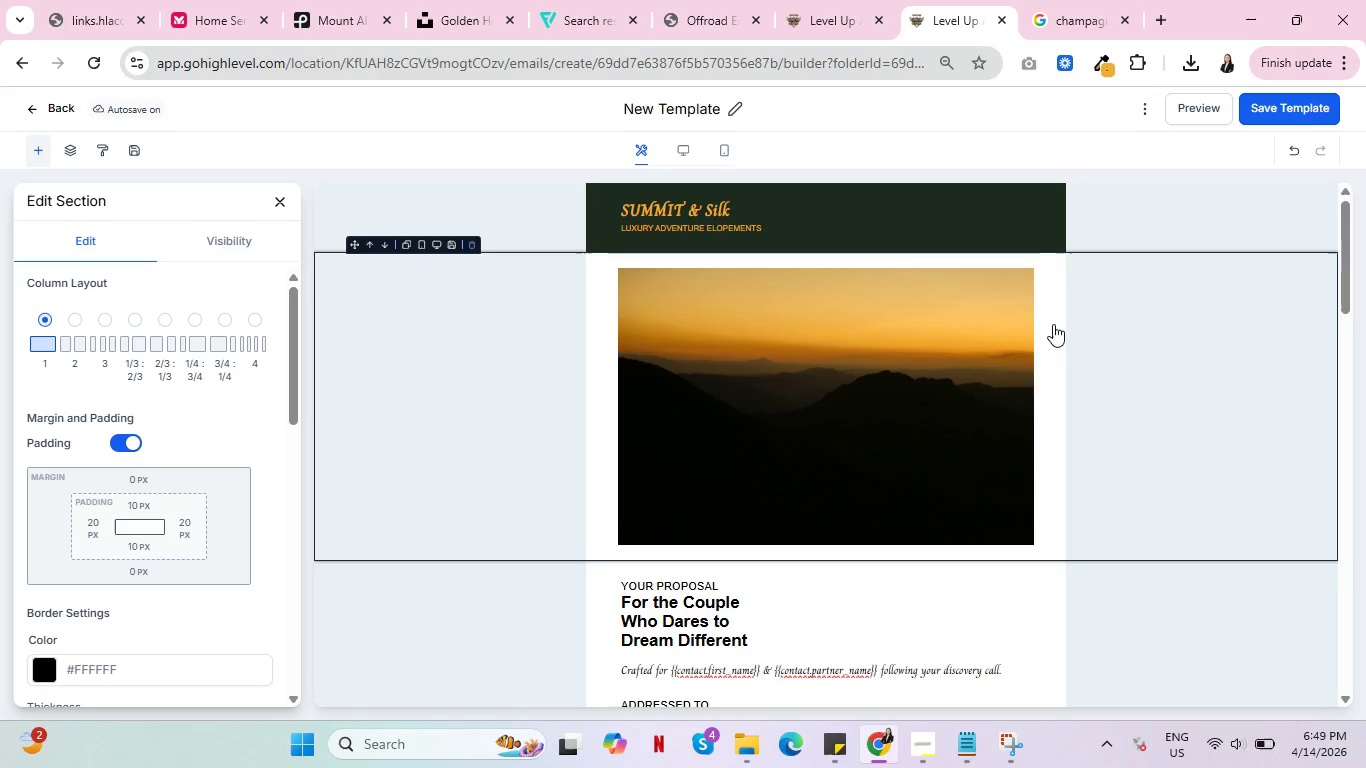 
scroll: coordinate [876, 416], scroll_direction: up, amount: 4.0
 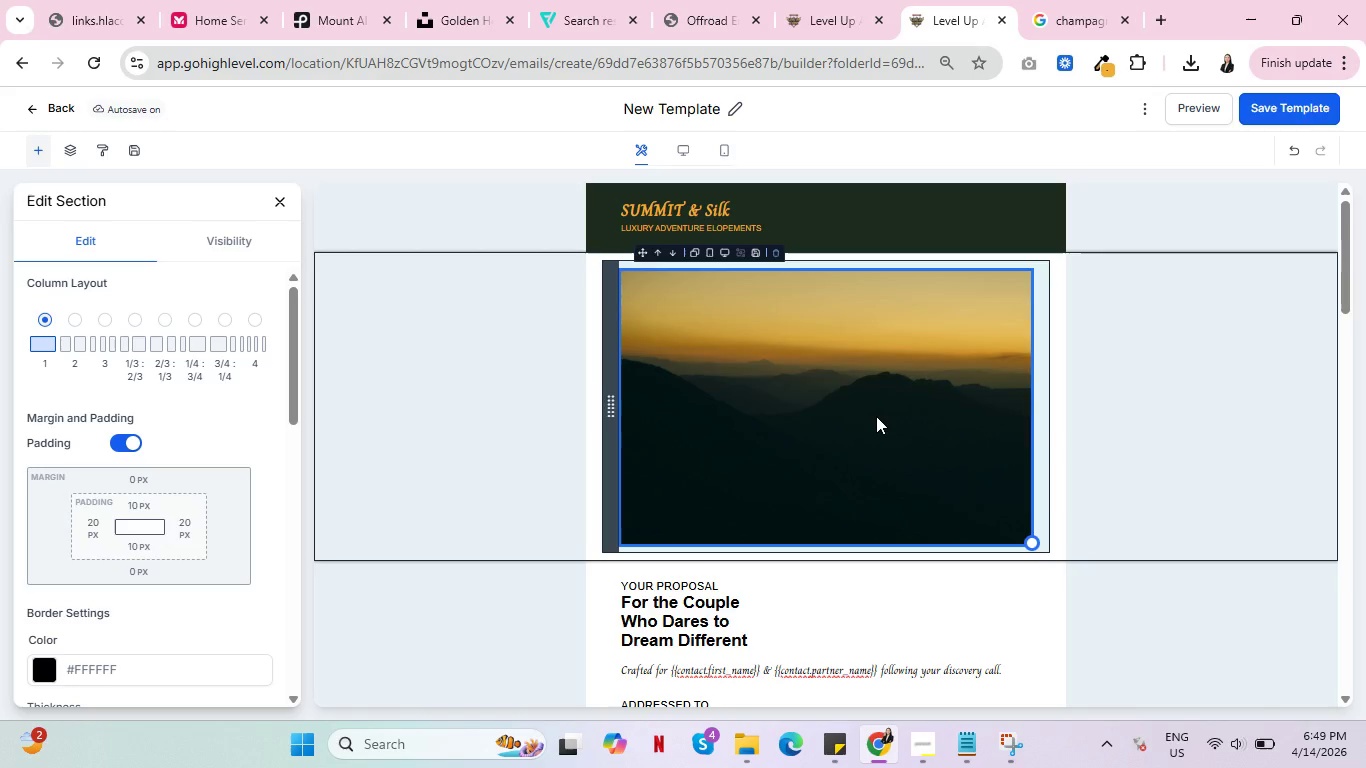 
scroll: coordinate [876, 425], scroll_direction: down, amount: 2.0
 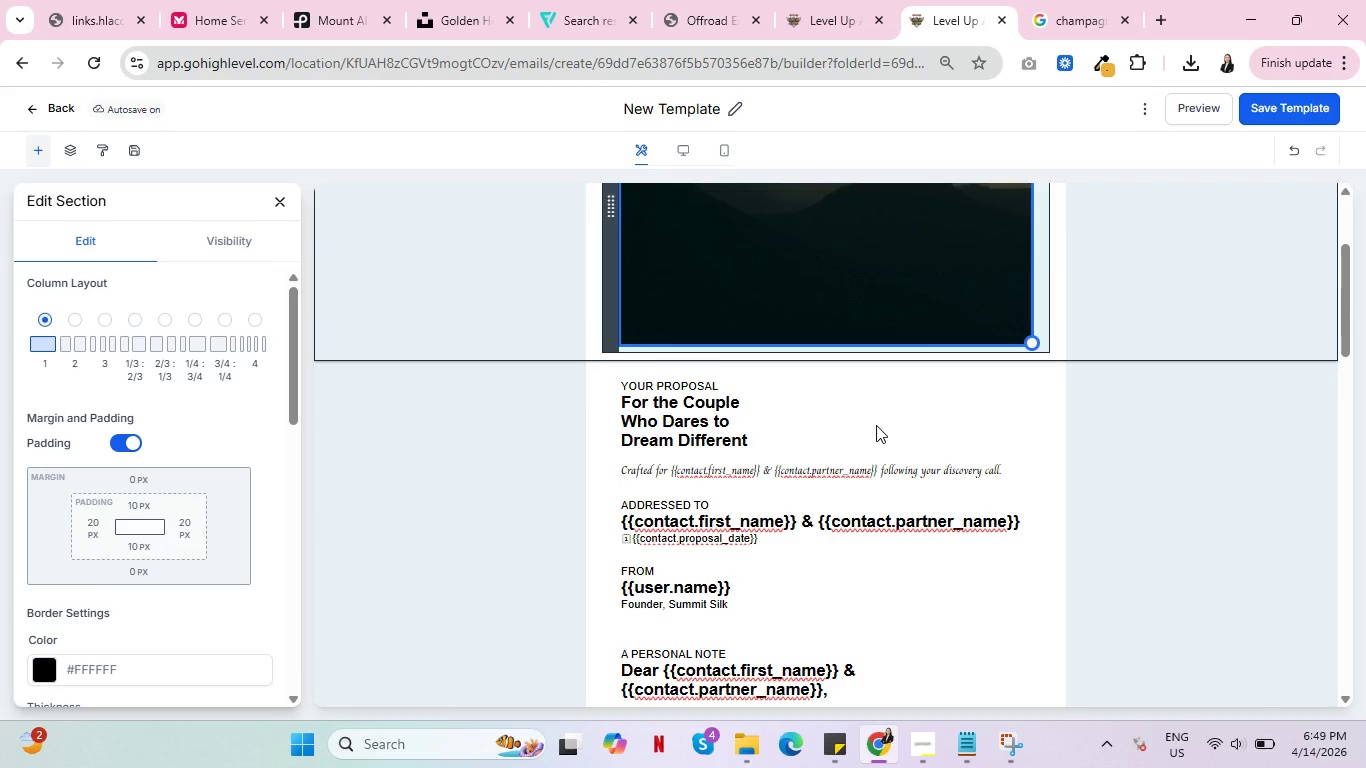 
scroll: coordinate [888, 422], scroll_direction: up, amount: 5.0
 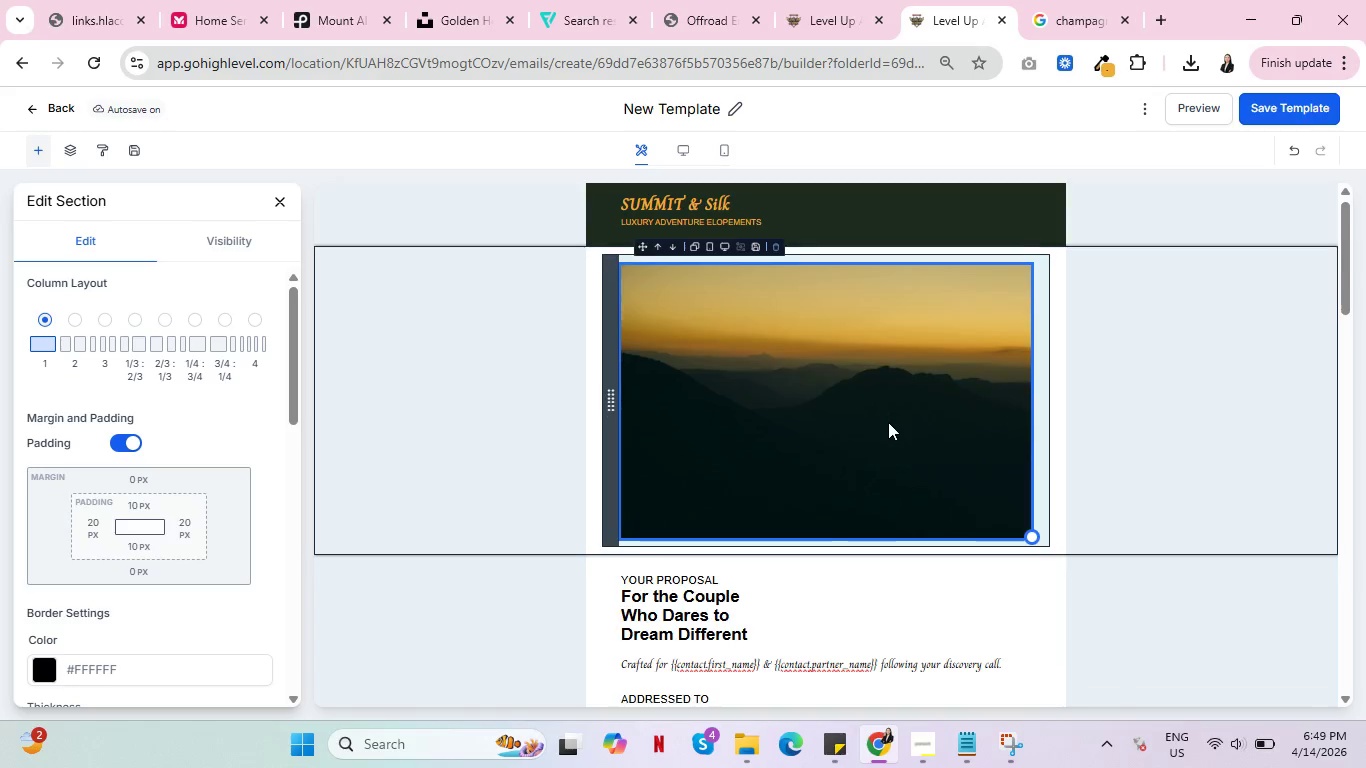 
scroll: coordinate [888, 422], scroll_direction: down, amount: 2.0
 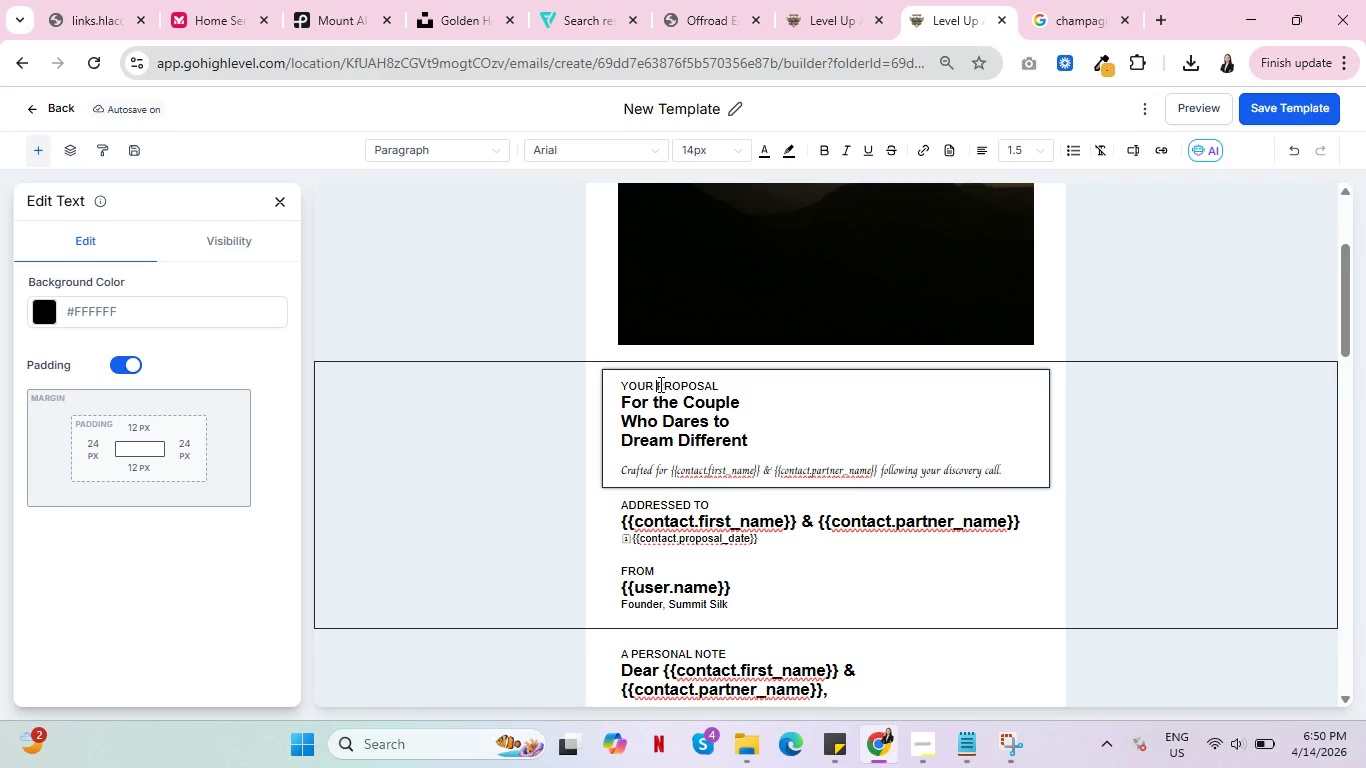 
wait(22.77)
 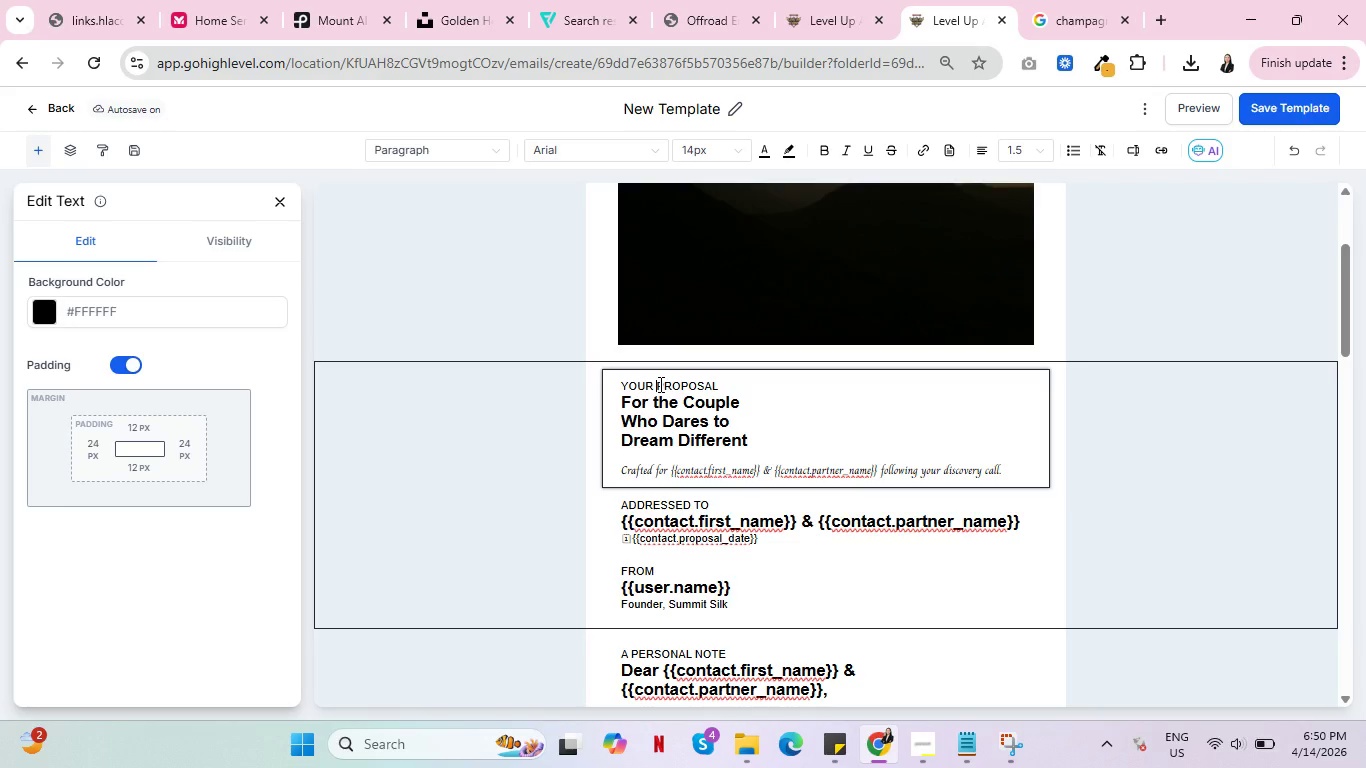 
scroll: coordinate [807, 478], scroll_direction: down, amount: 5.0
 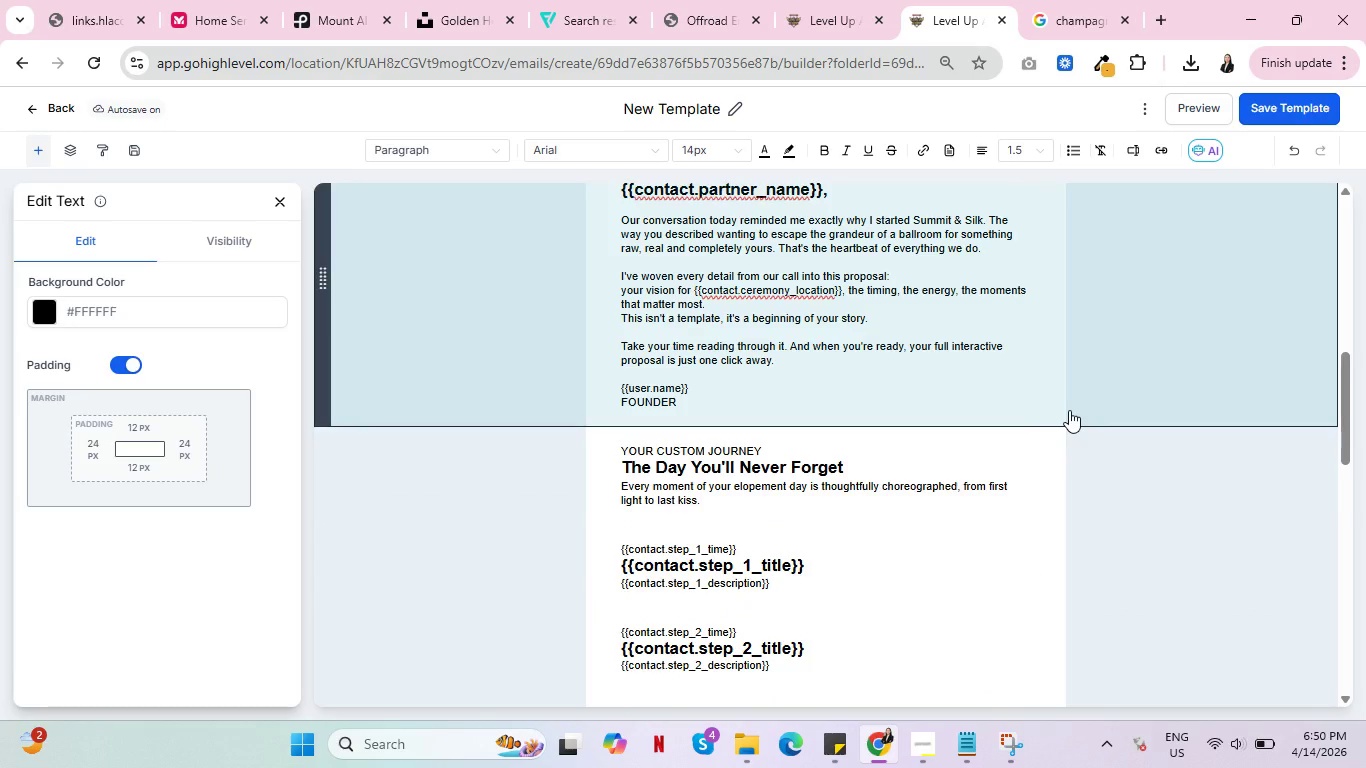 
scroll: coordinate [980, 419], scroll_direction: up, amount: 5.0
 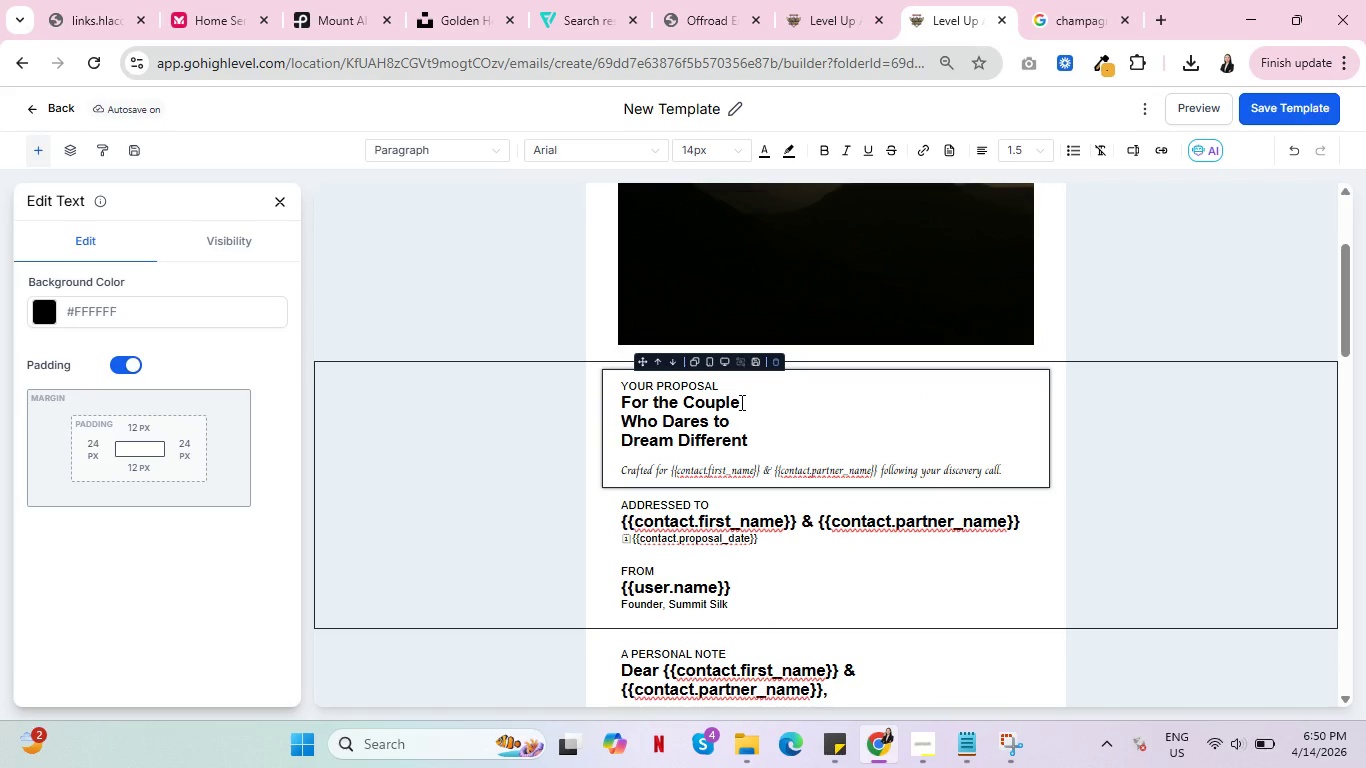 
wait(6.43)
 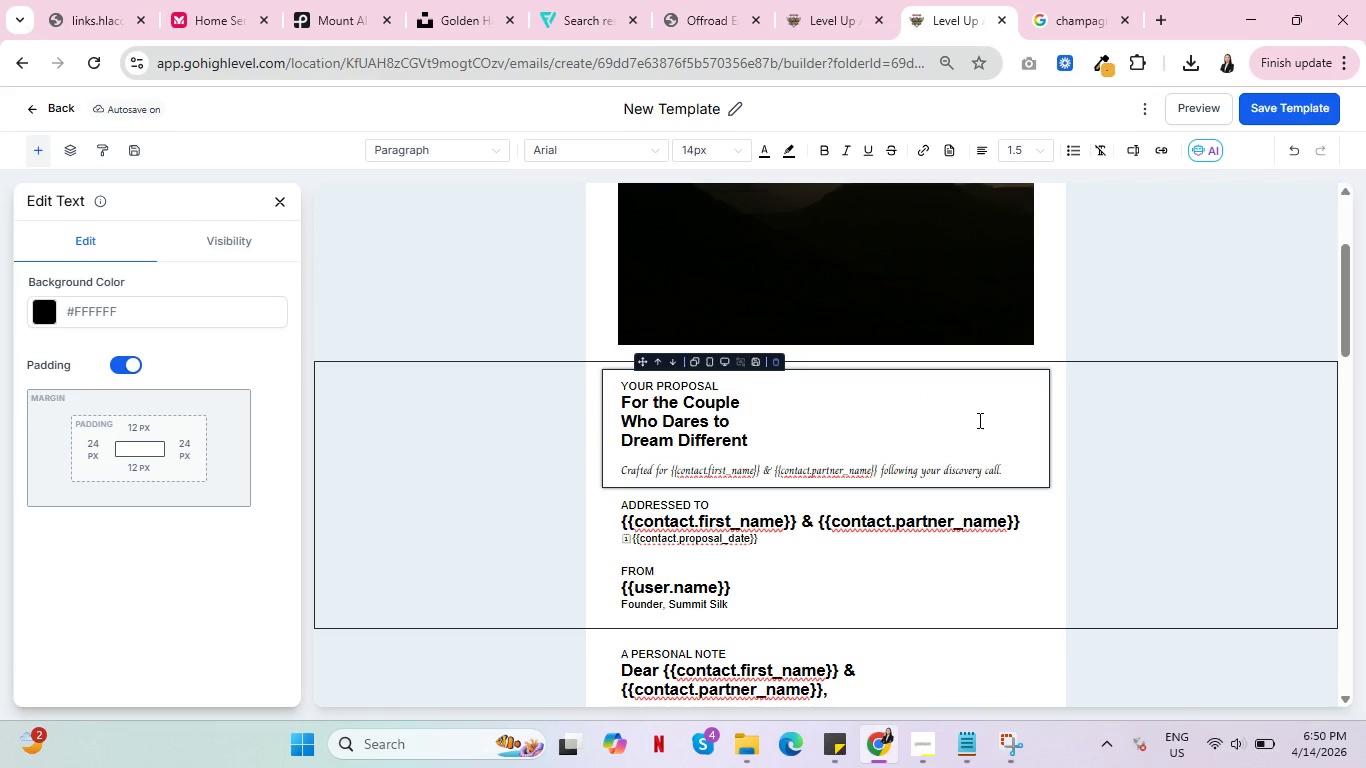 
scroll: coordinate [752, 407], scroll_direction: up, amount: 7.0
 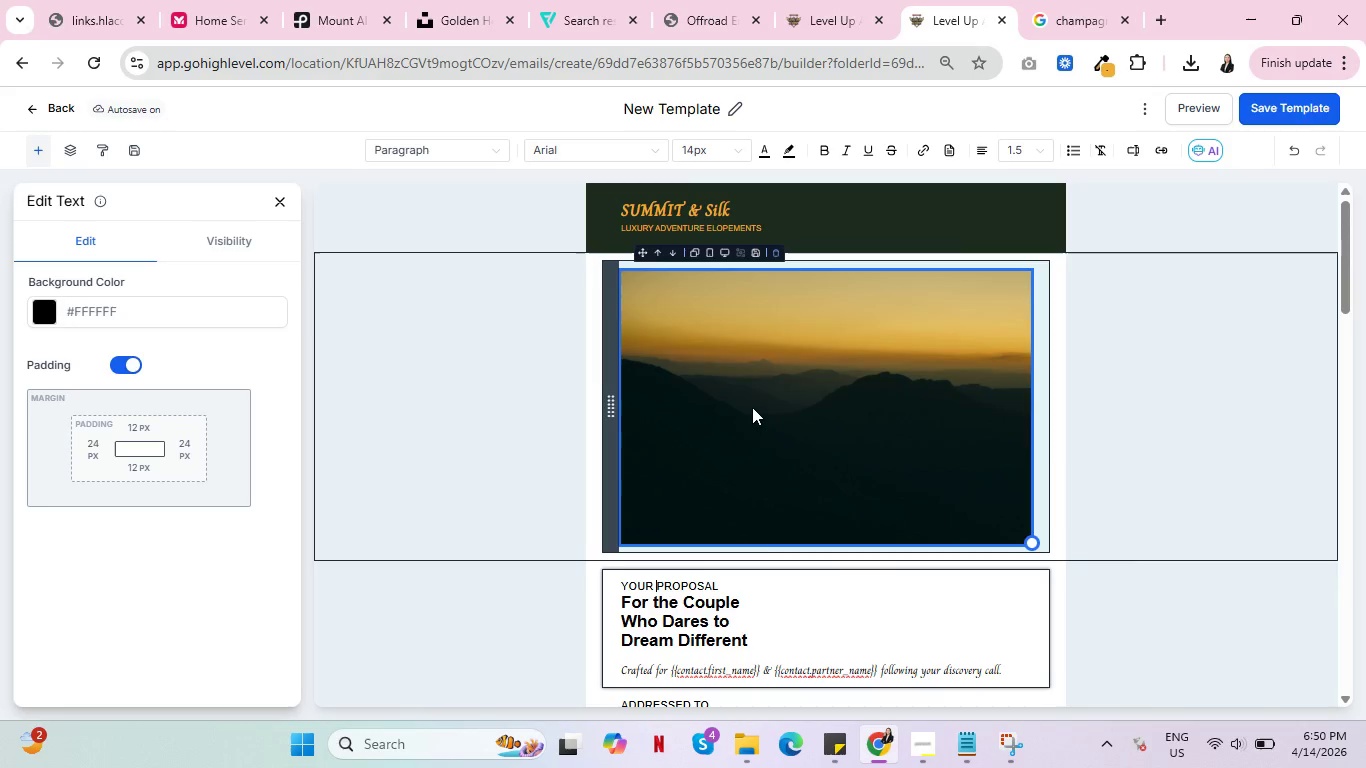 
wait(17.49)
 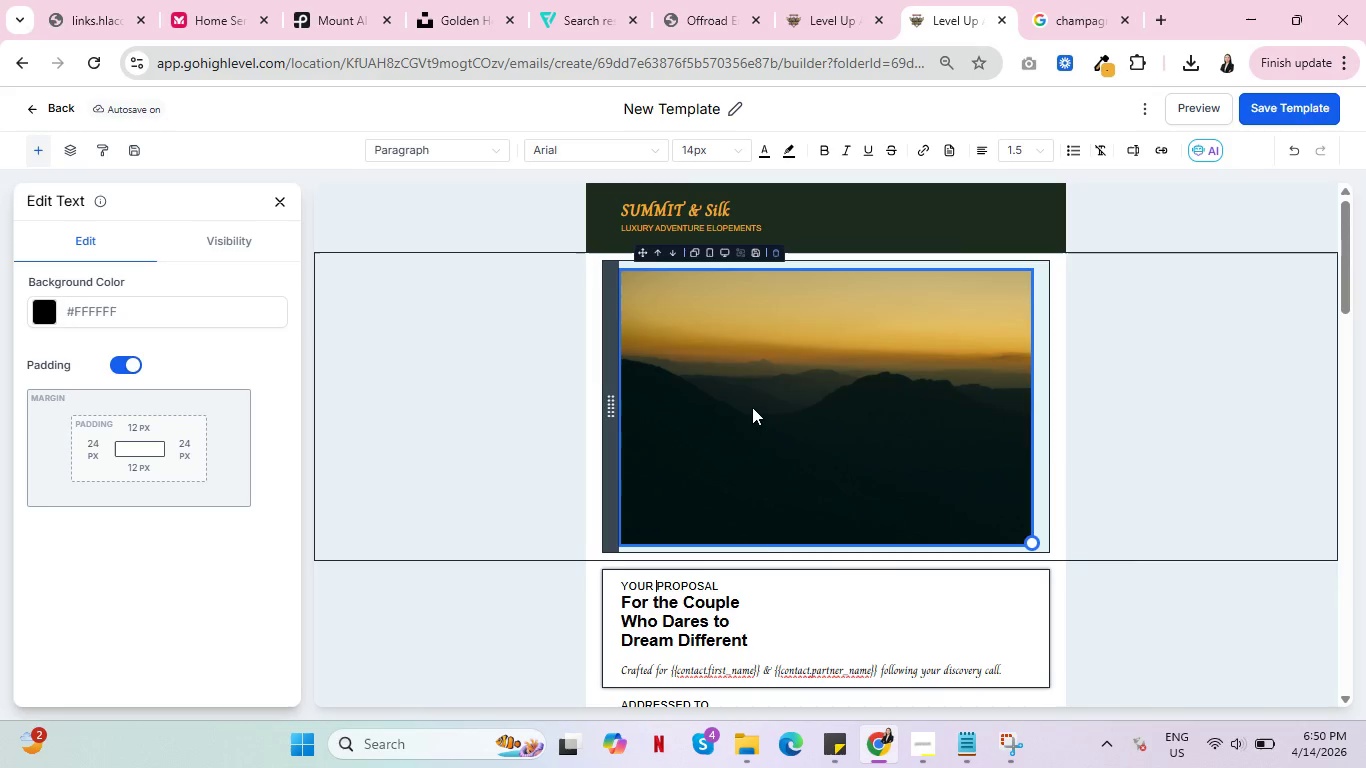 
scroll: coordinate [756, 406], scroll_direction: down, amount: 3.0
 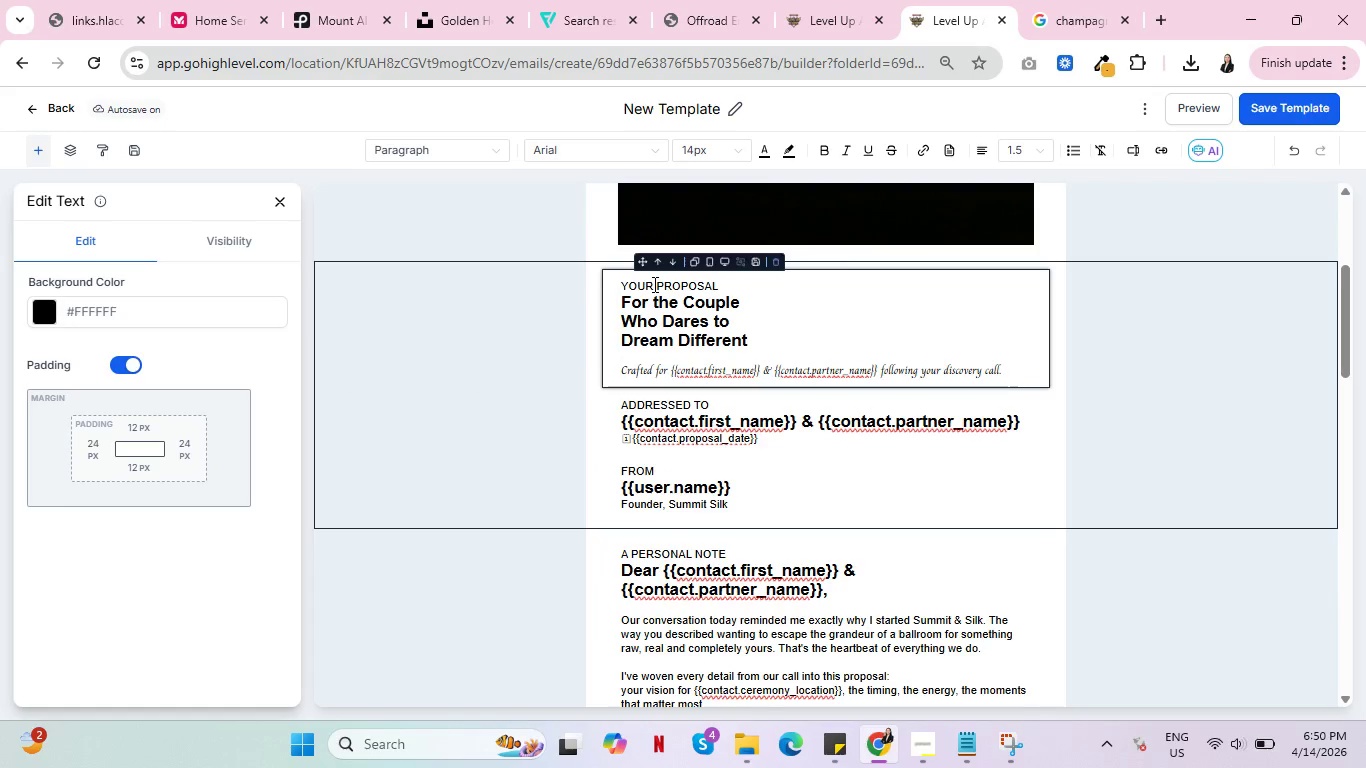 
wait(5.99)
 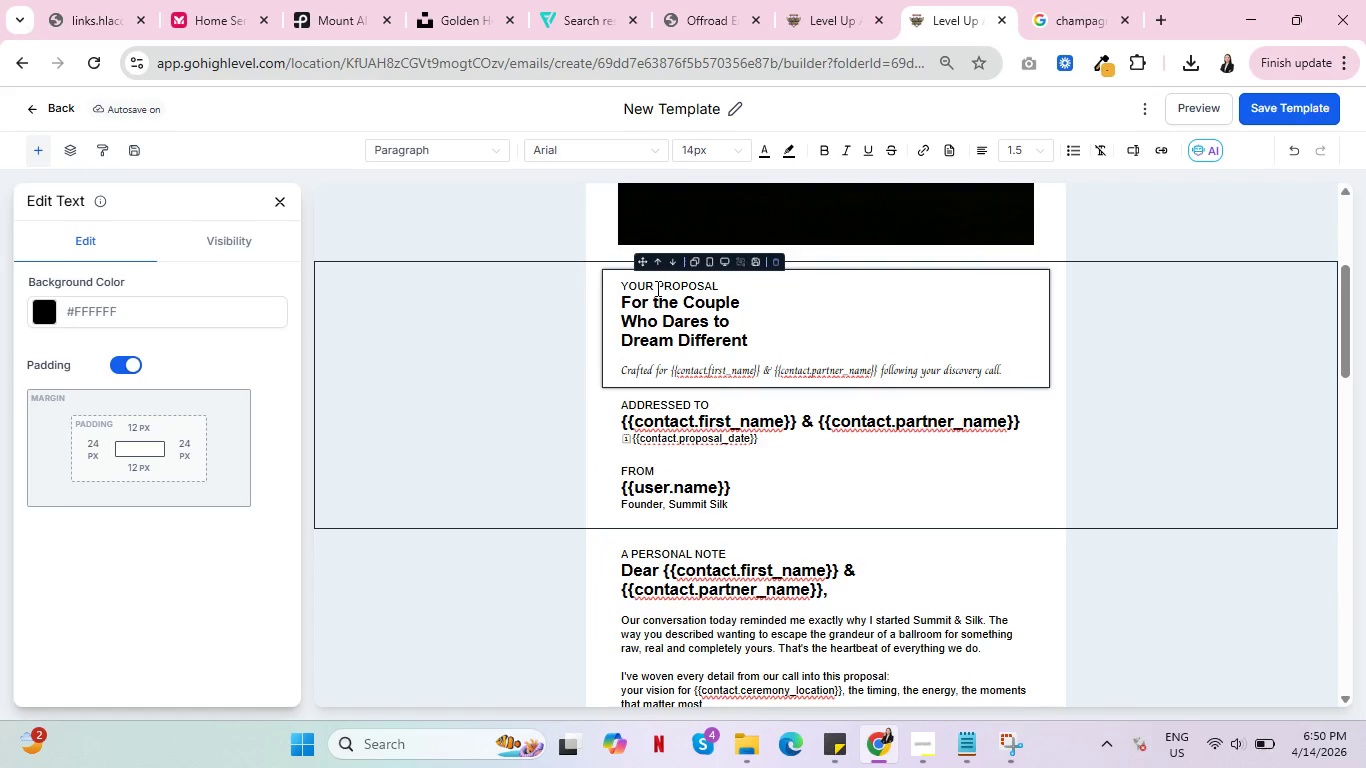 
type(BESPOKE ELOPEMNETN)
key(Backspace)
key(Backspace)
key(Backspace)
key(Backspace)
type(ENT )
 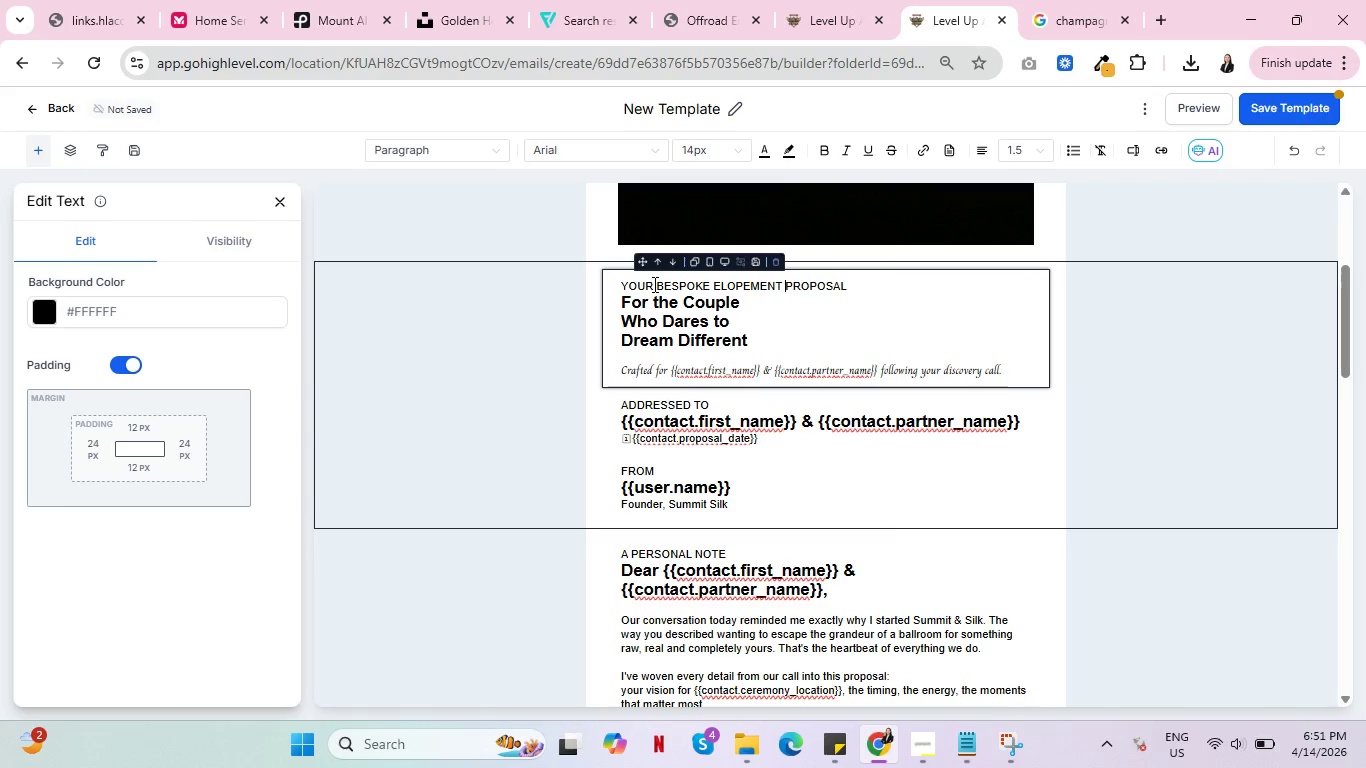 
wait(34.67)
 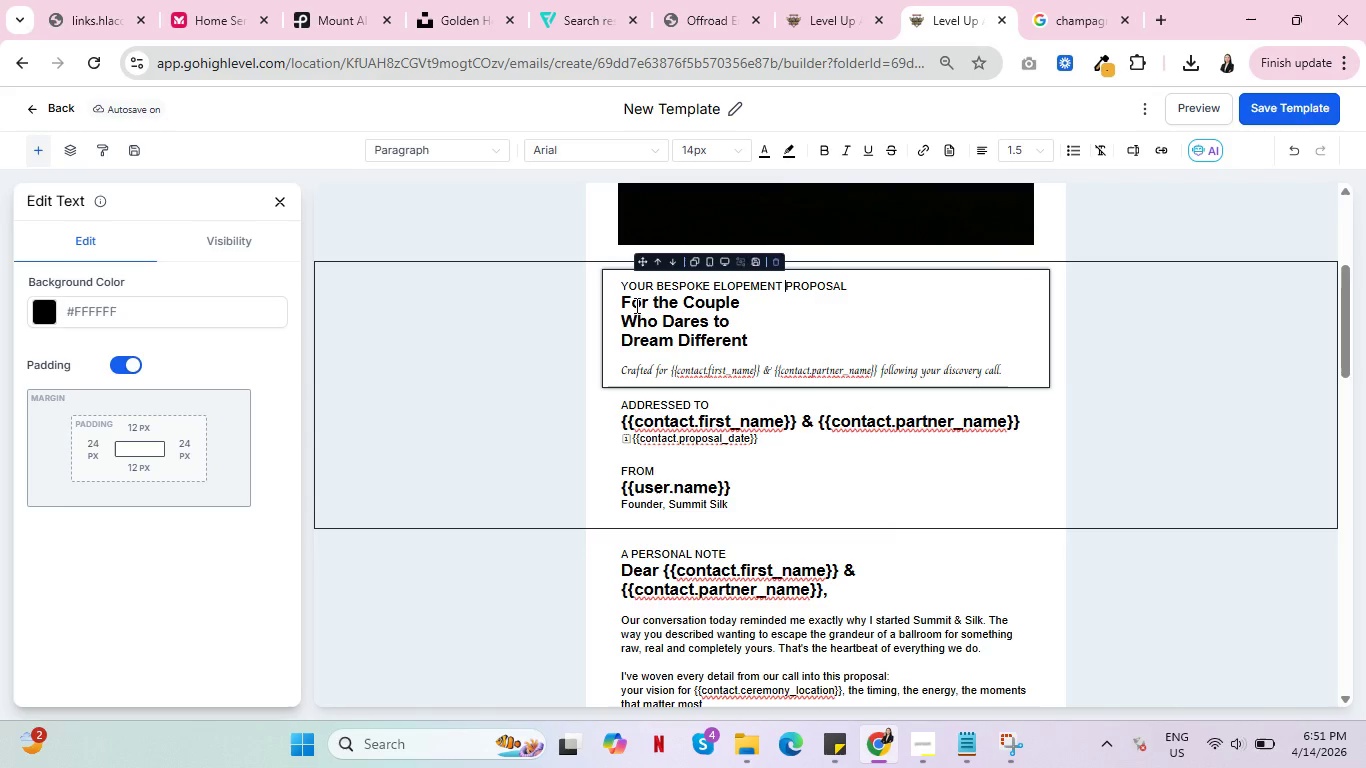 
left_click([775, 381])
 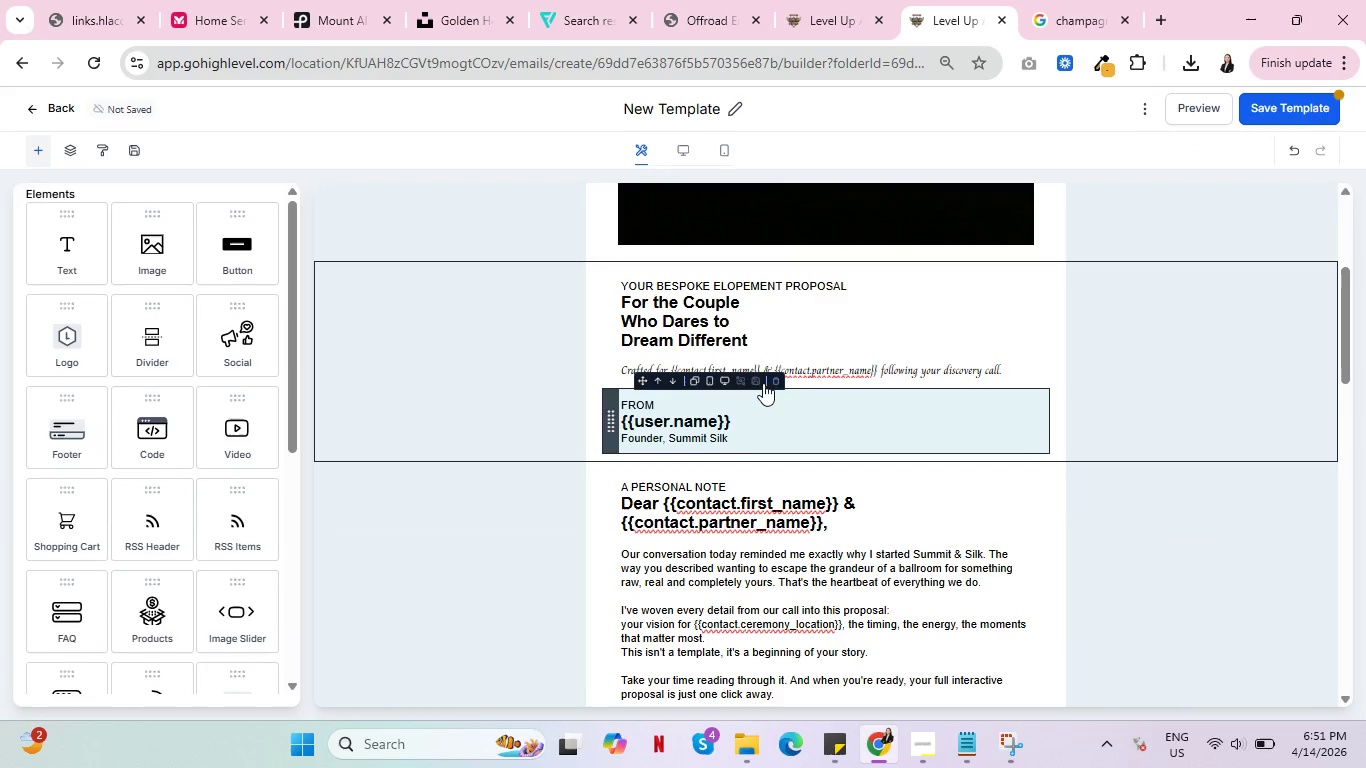 
left_click([777, 380])
 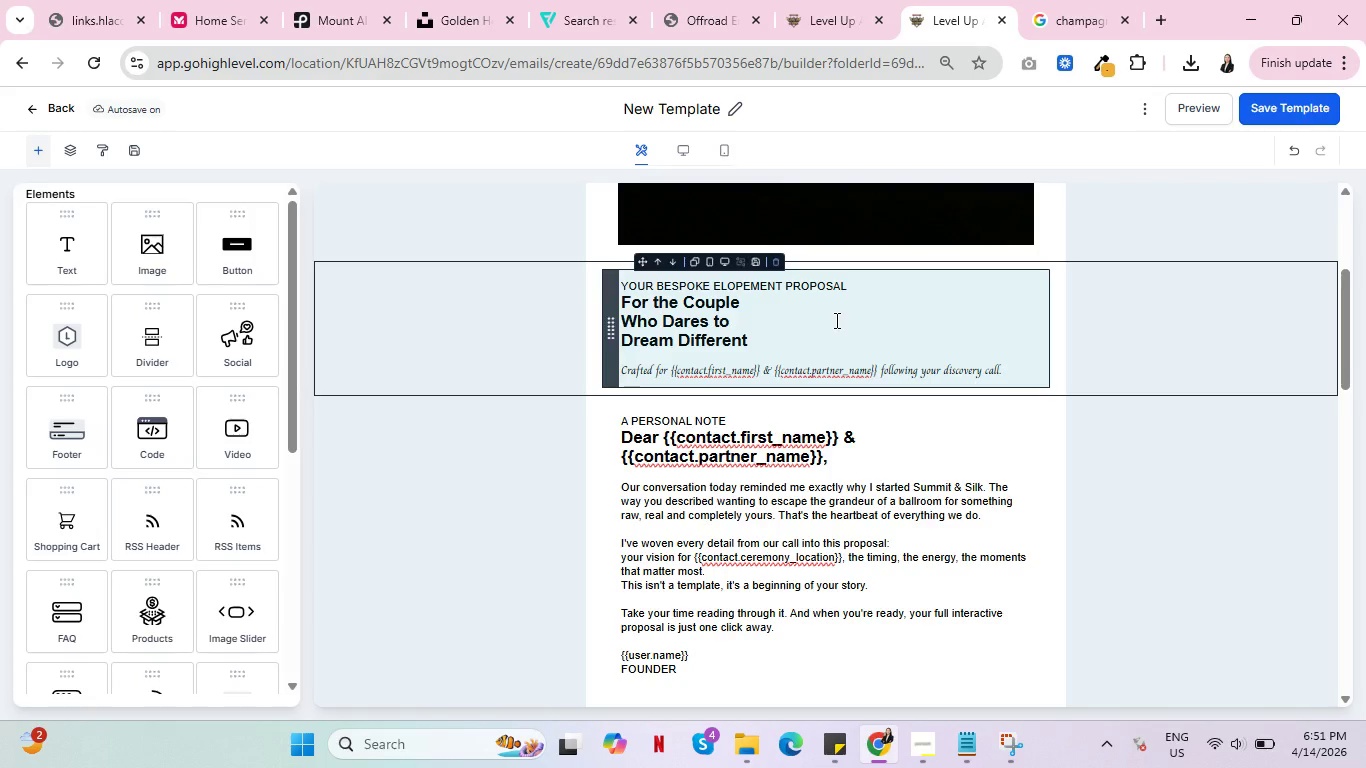 
wait(22.05)
 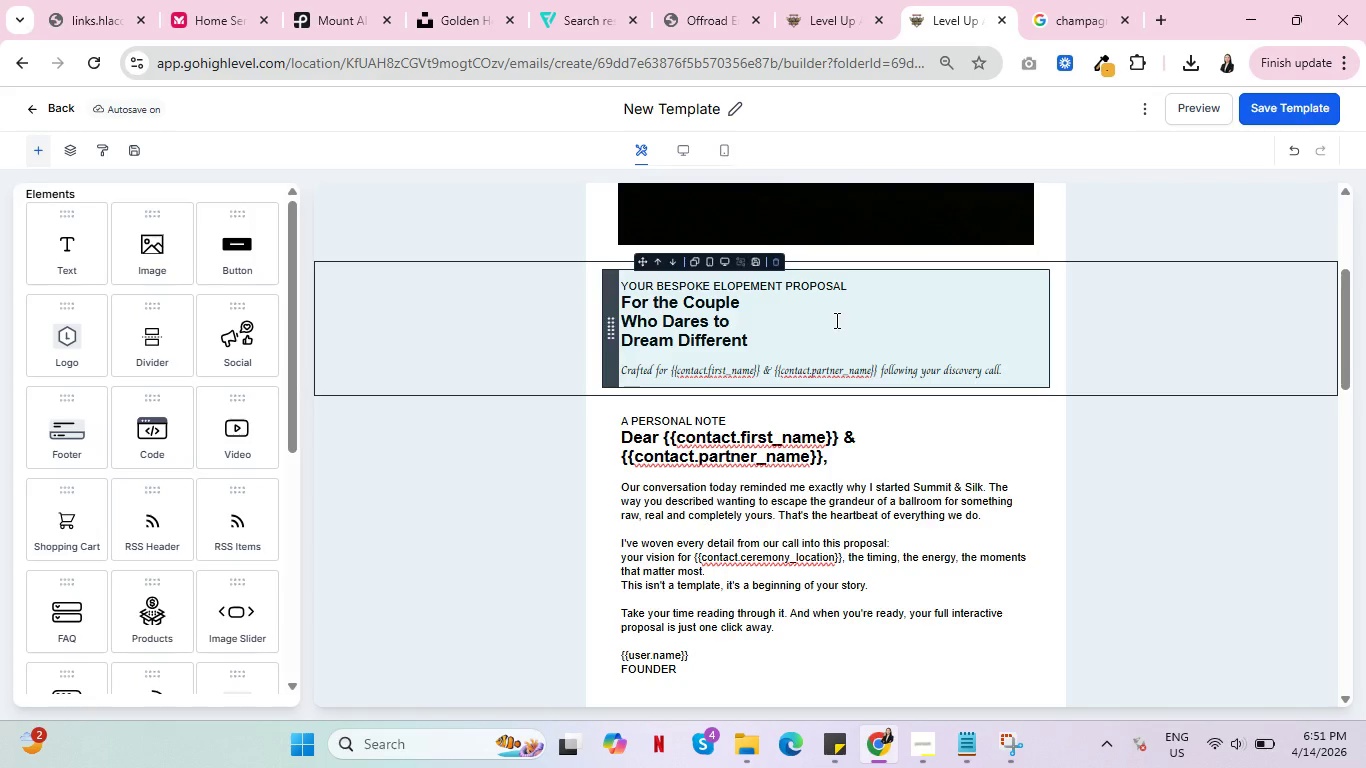 
left_click([658, 369])
 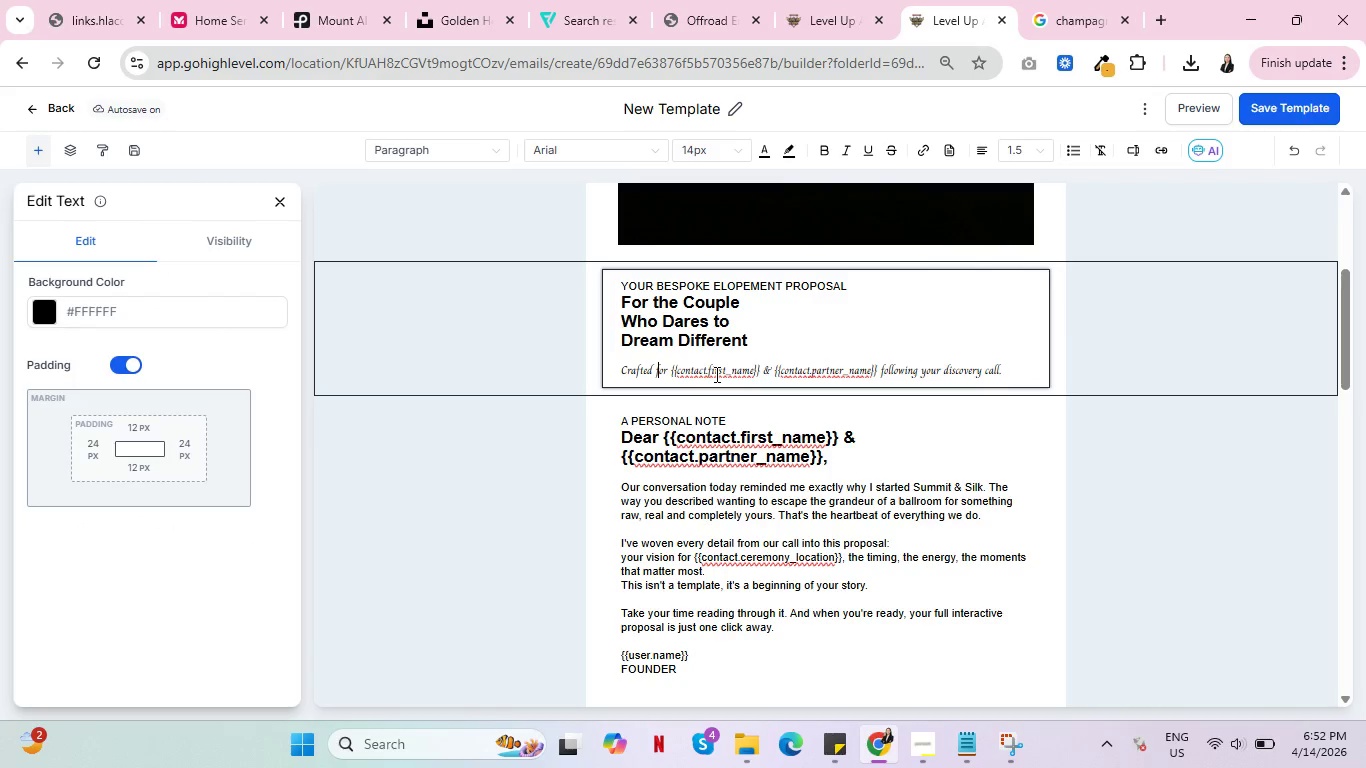 
key(ArrowLeft)
 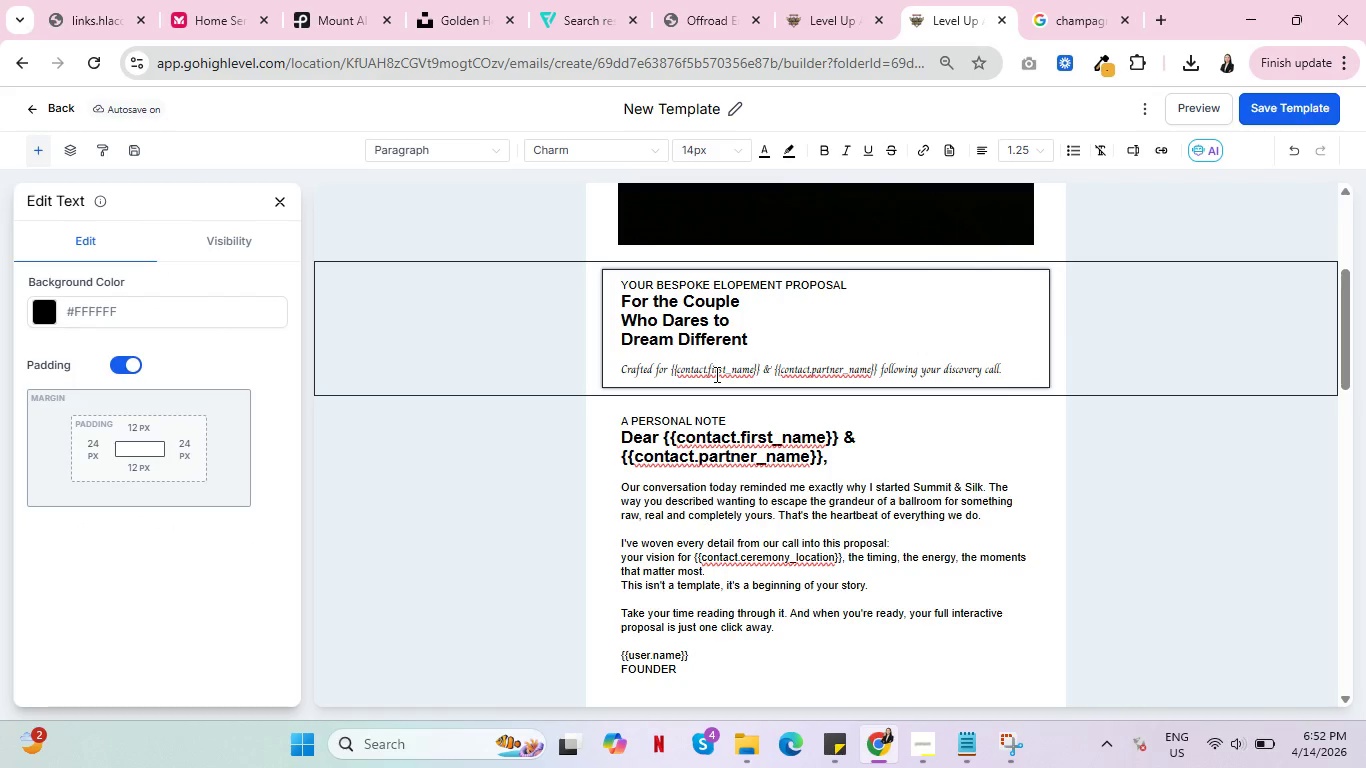 
type(exclusively )
 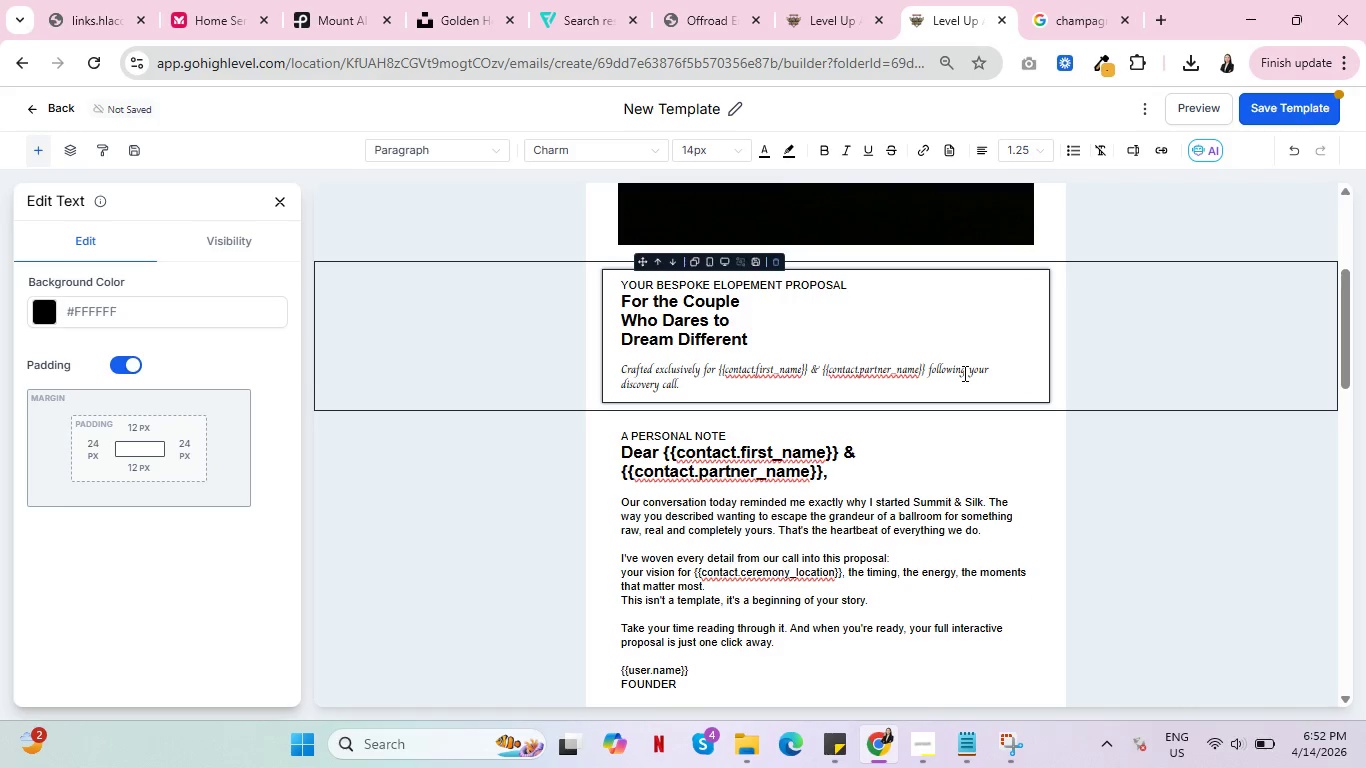 
wait(6.49)
 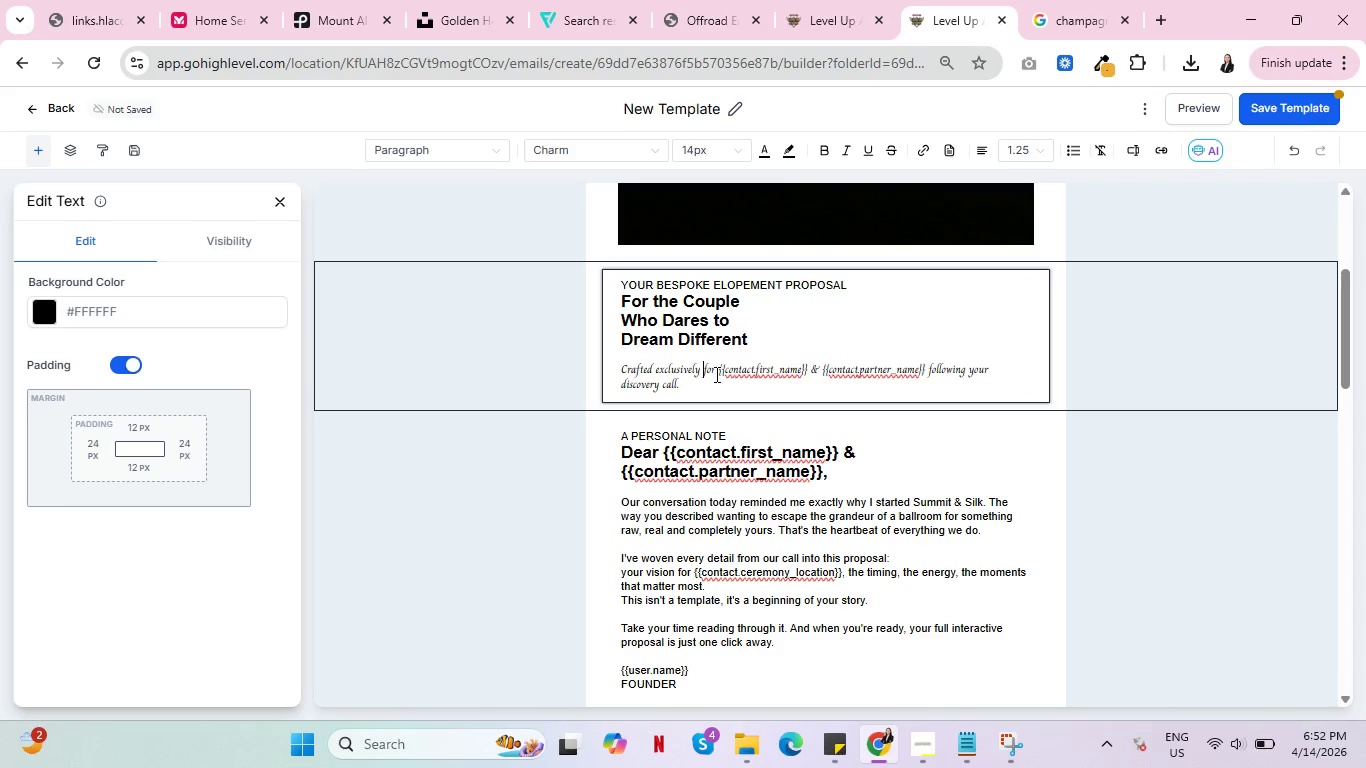 
left_click_drag(start_coordinate=[930, 366], to_coordinate=[953, 387])
 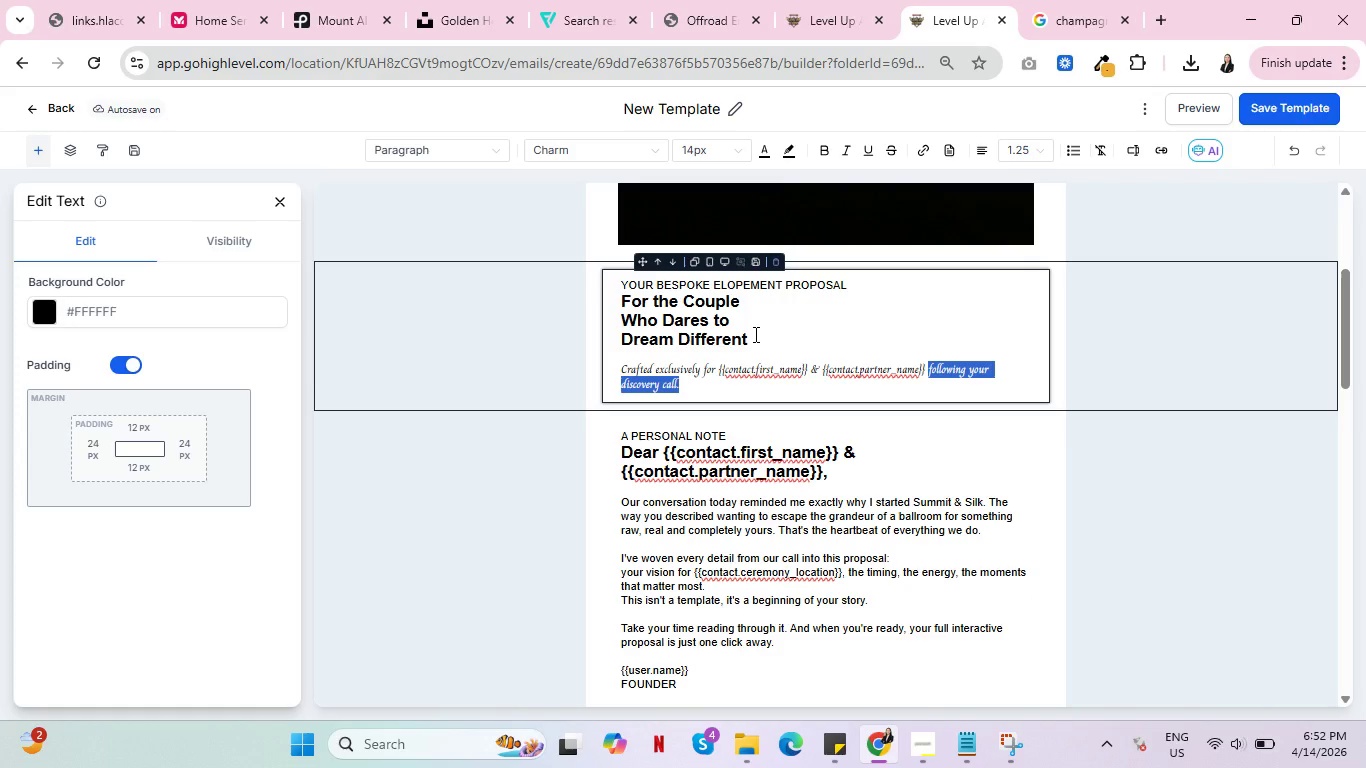 
wait(28.41)
 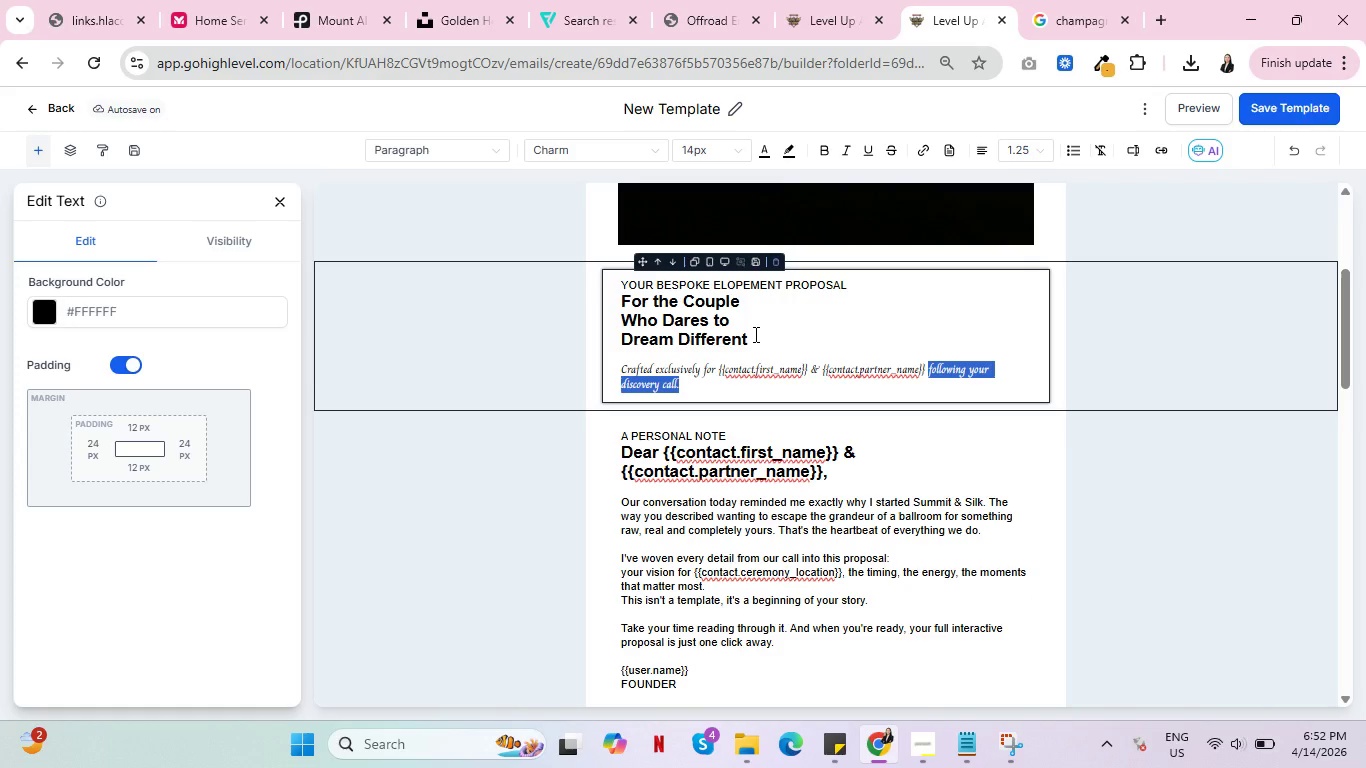 
left_click([744, 333])
 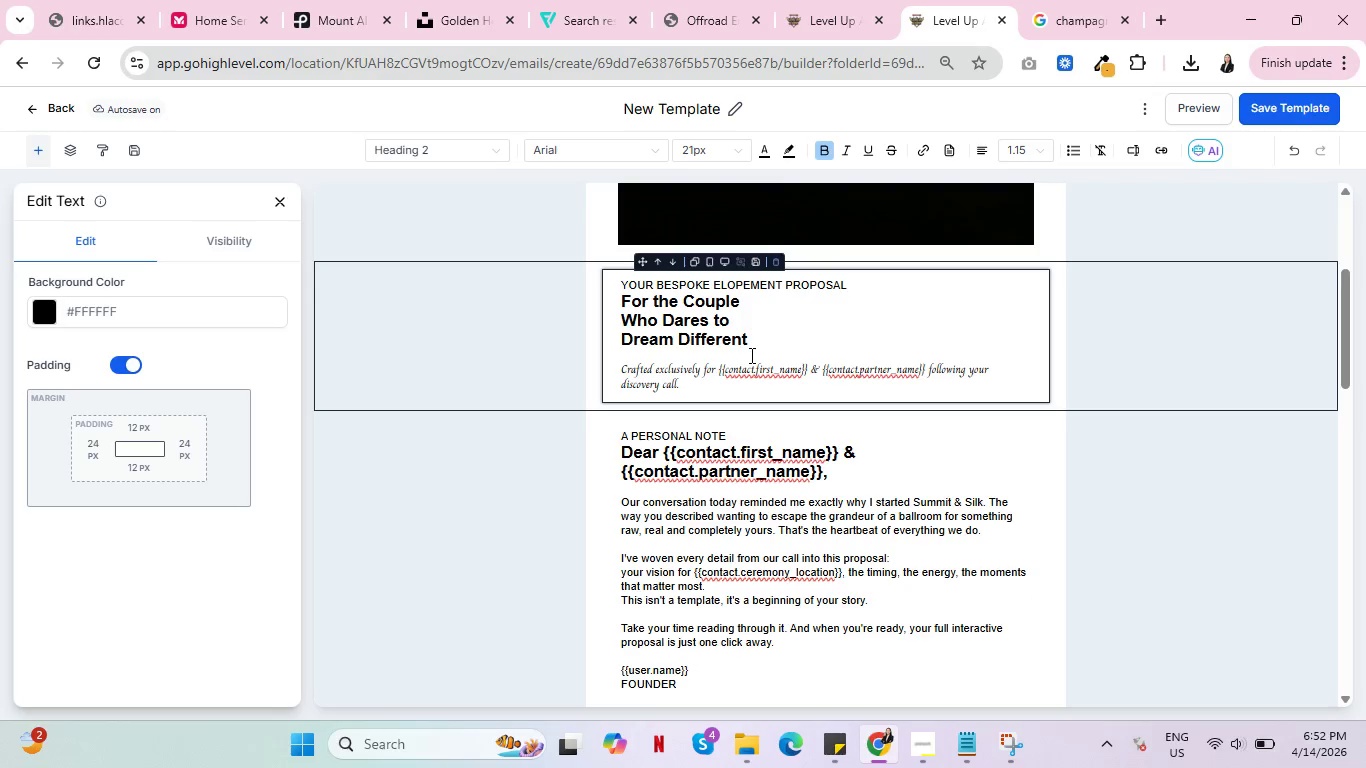 
wait(10.88)
 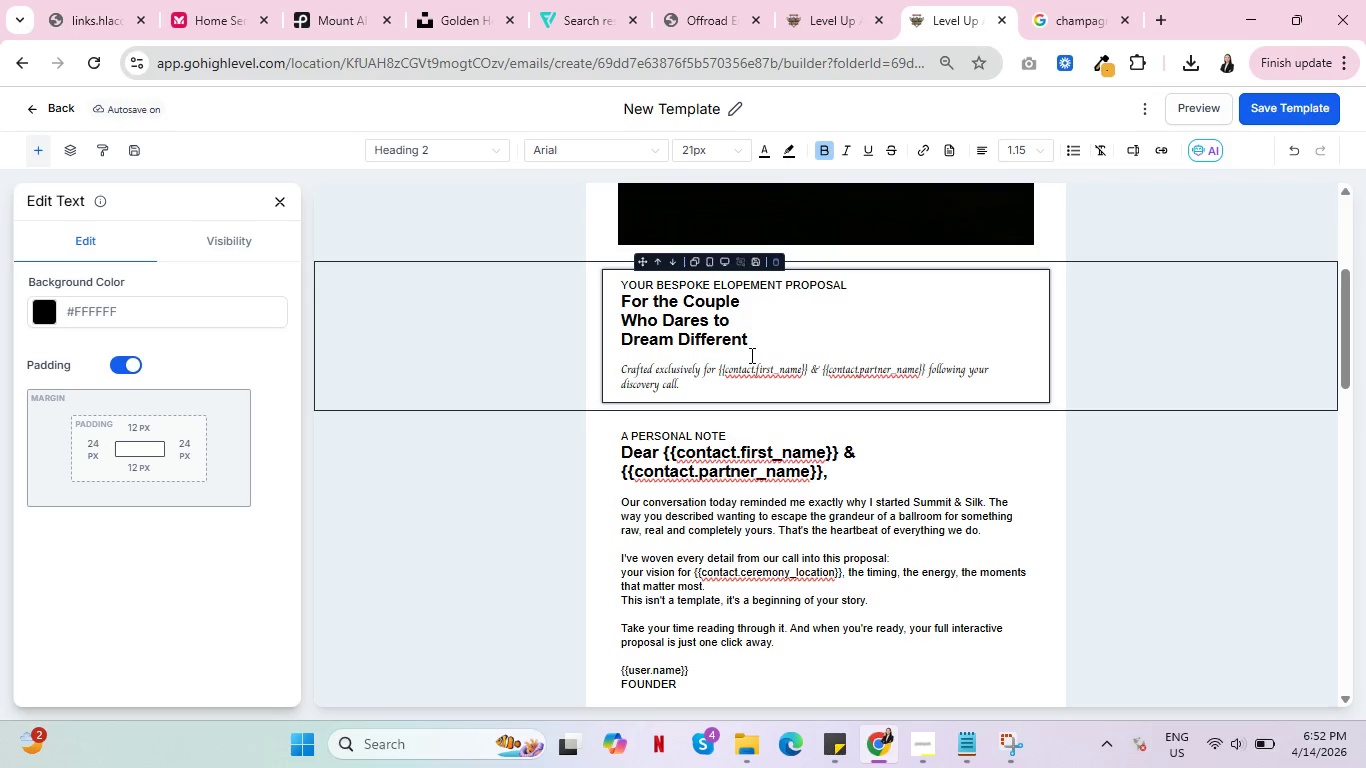 
type(you )
 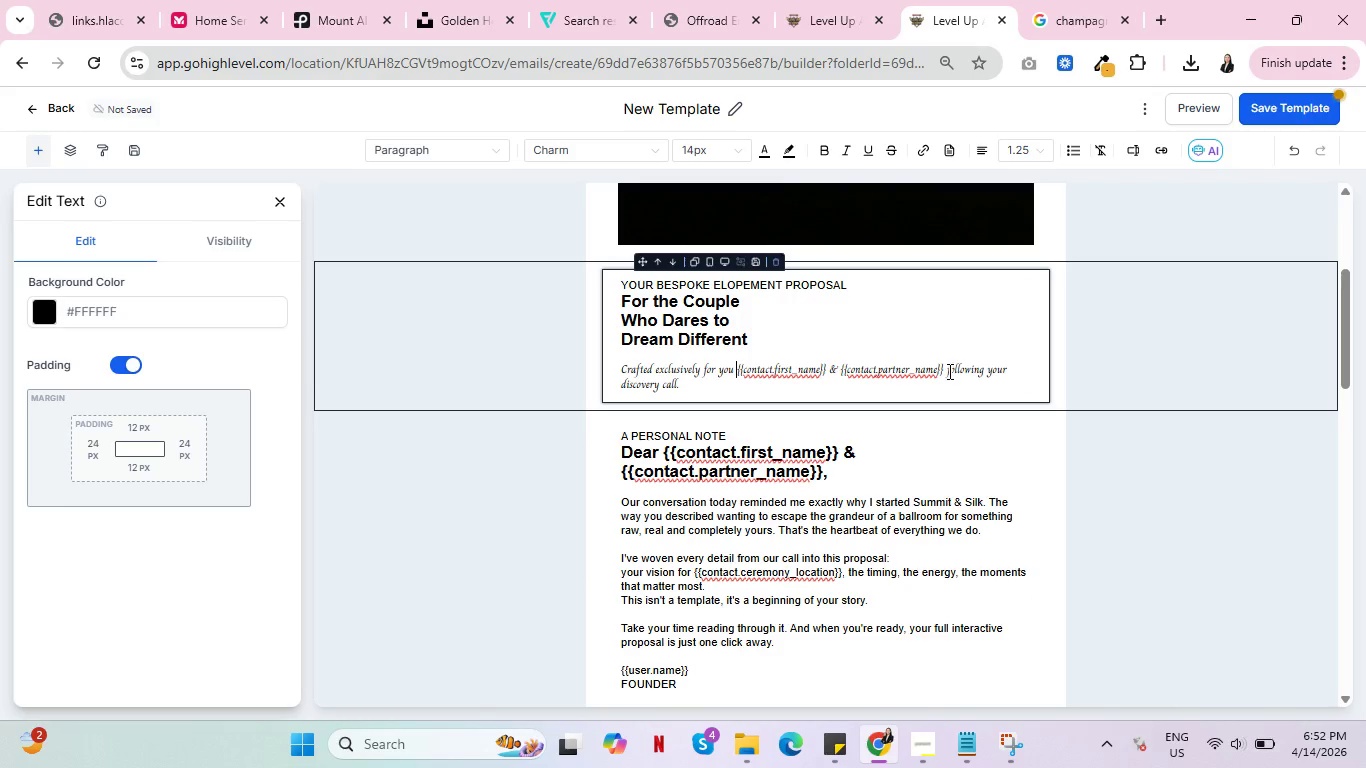 
left_click([945, 367])
 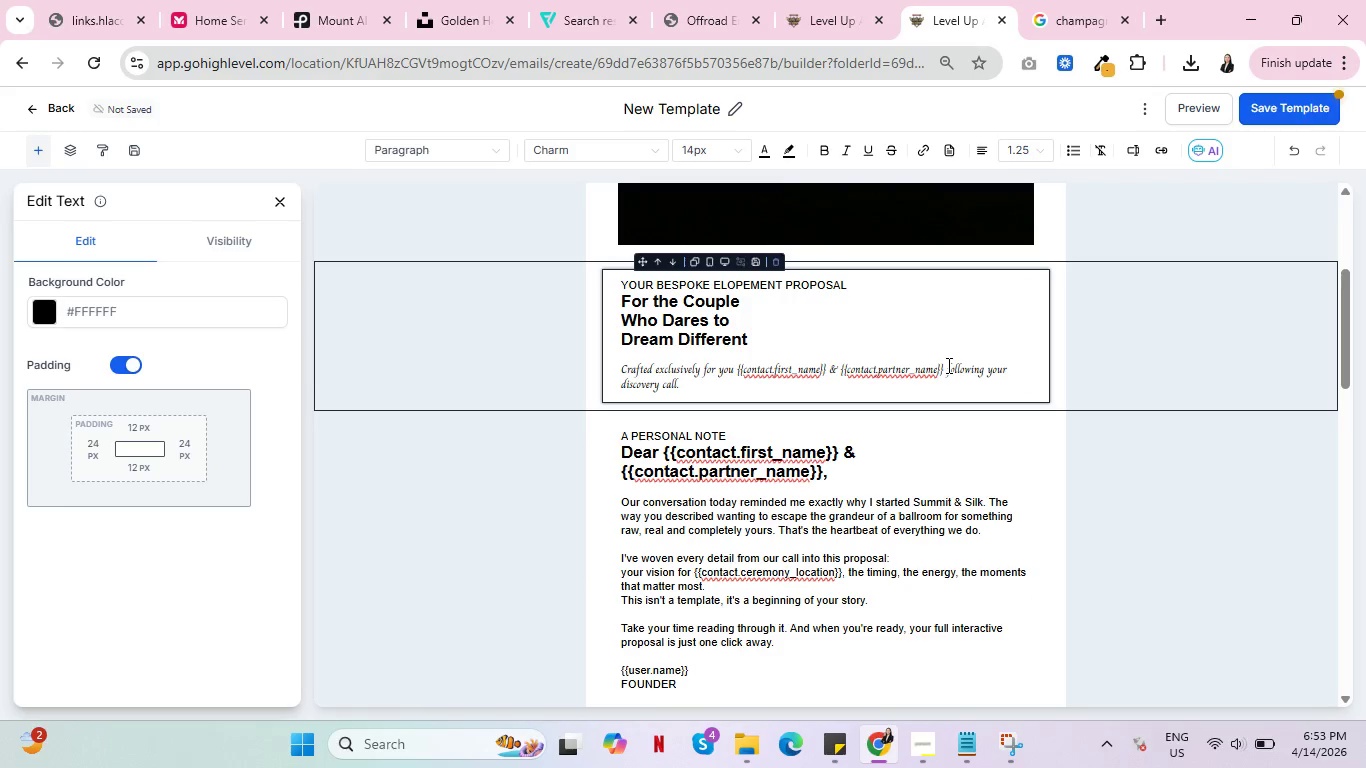 
wait(5.22)
 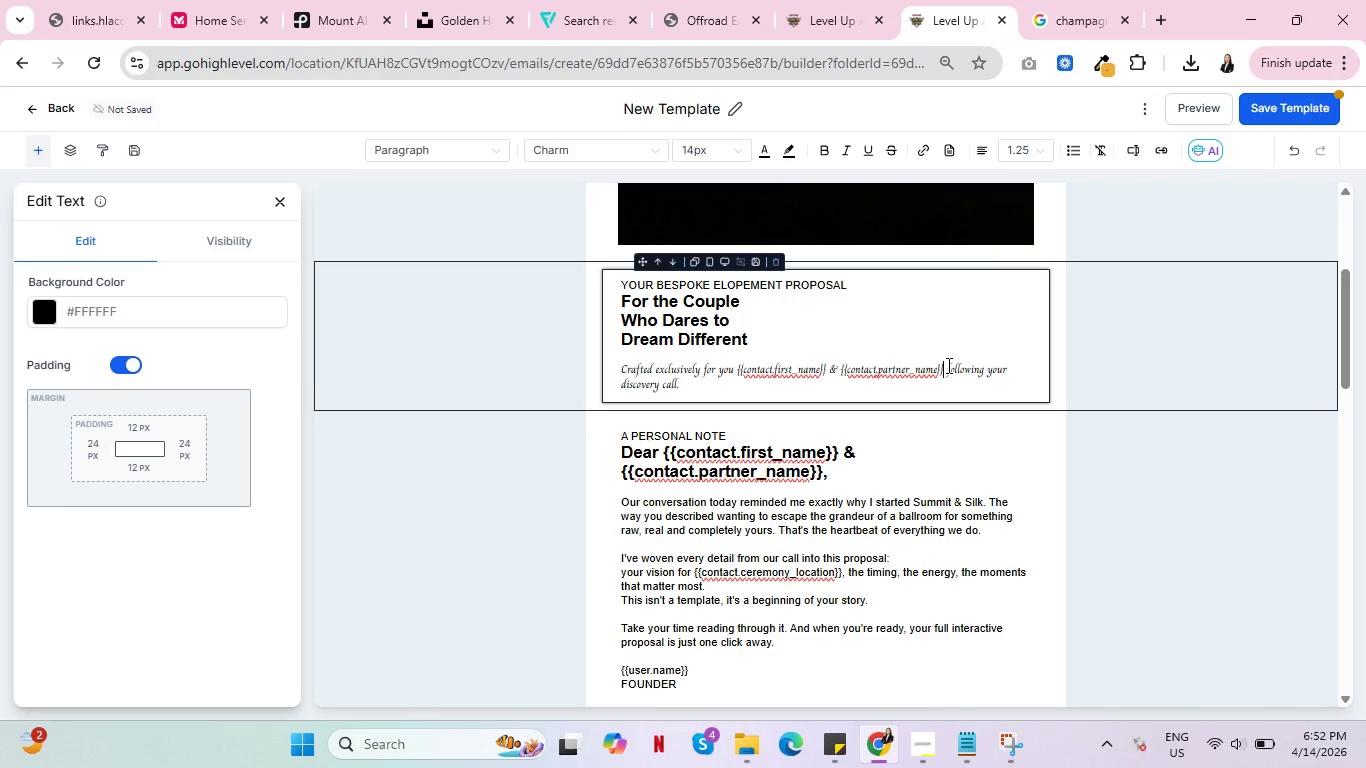 
key(Period)
 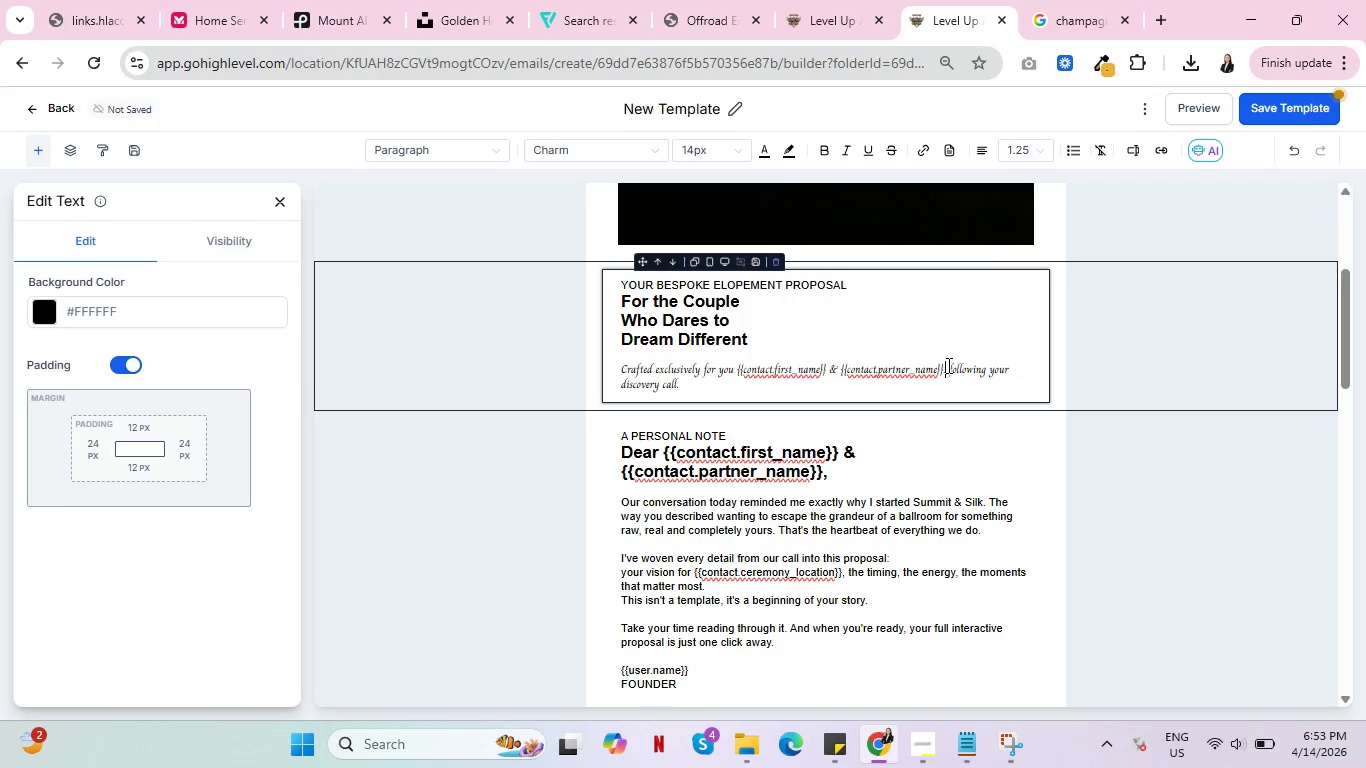 
key(Delete)
 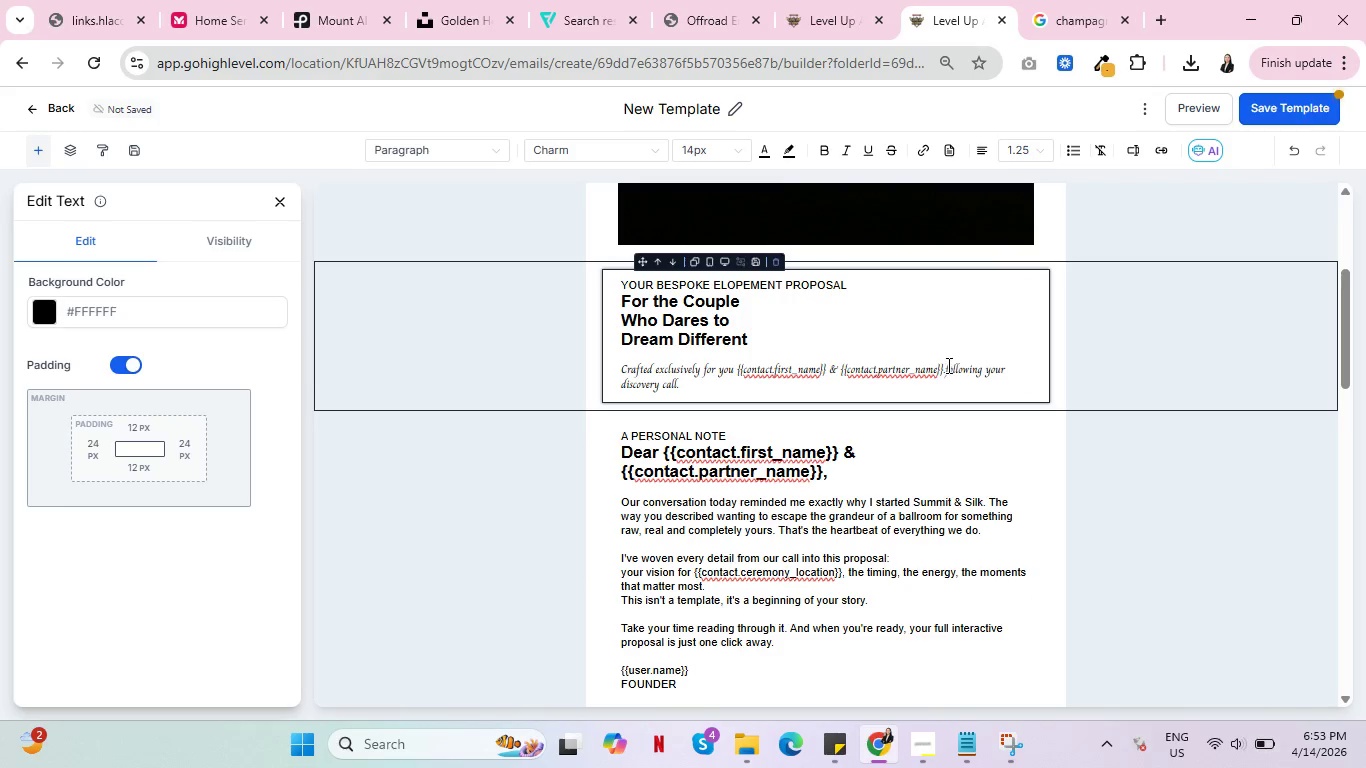 
key(Delete)
 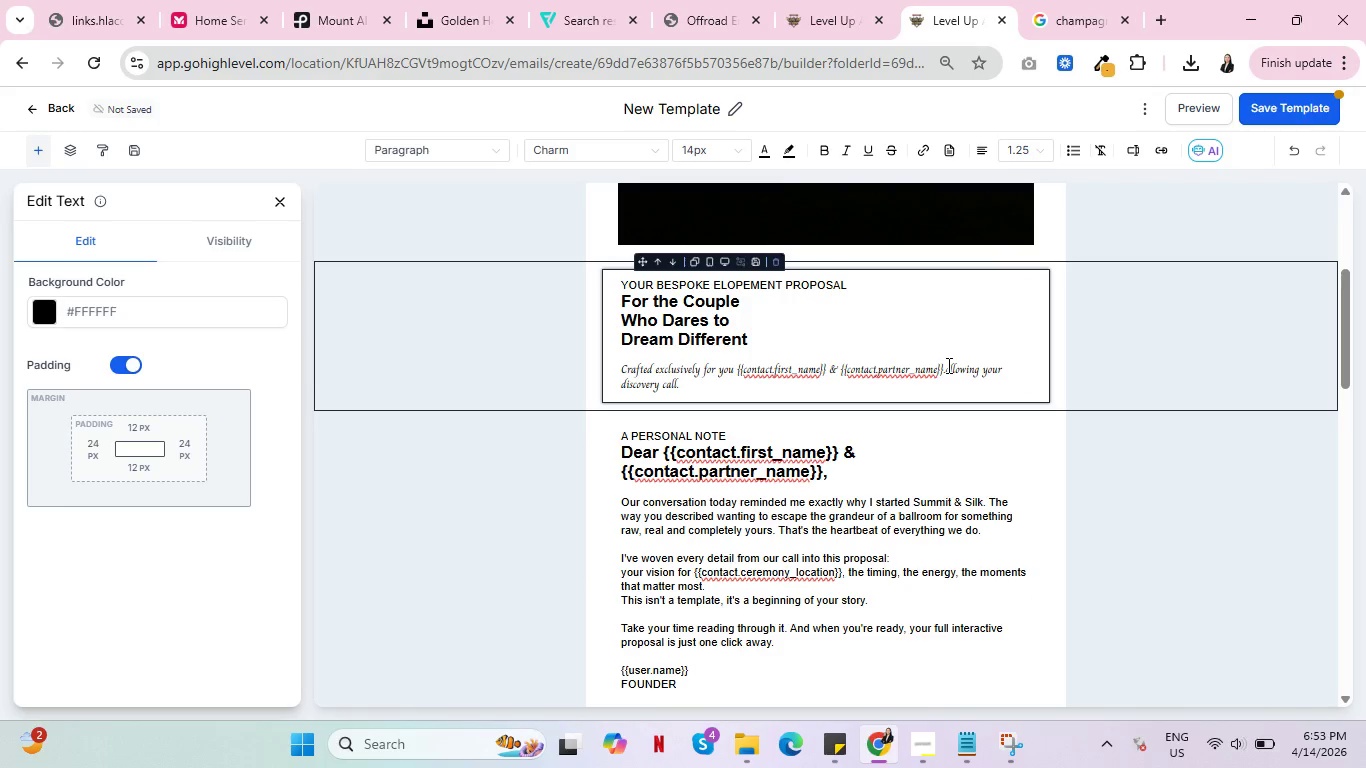 
key(Delete)
 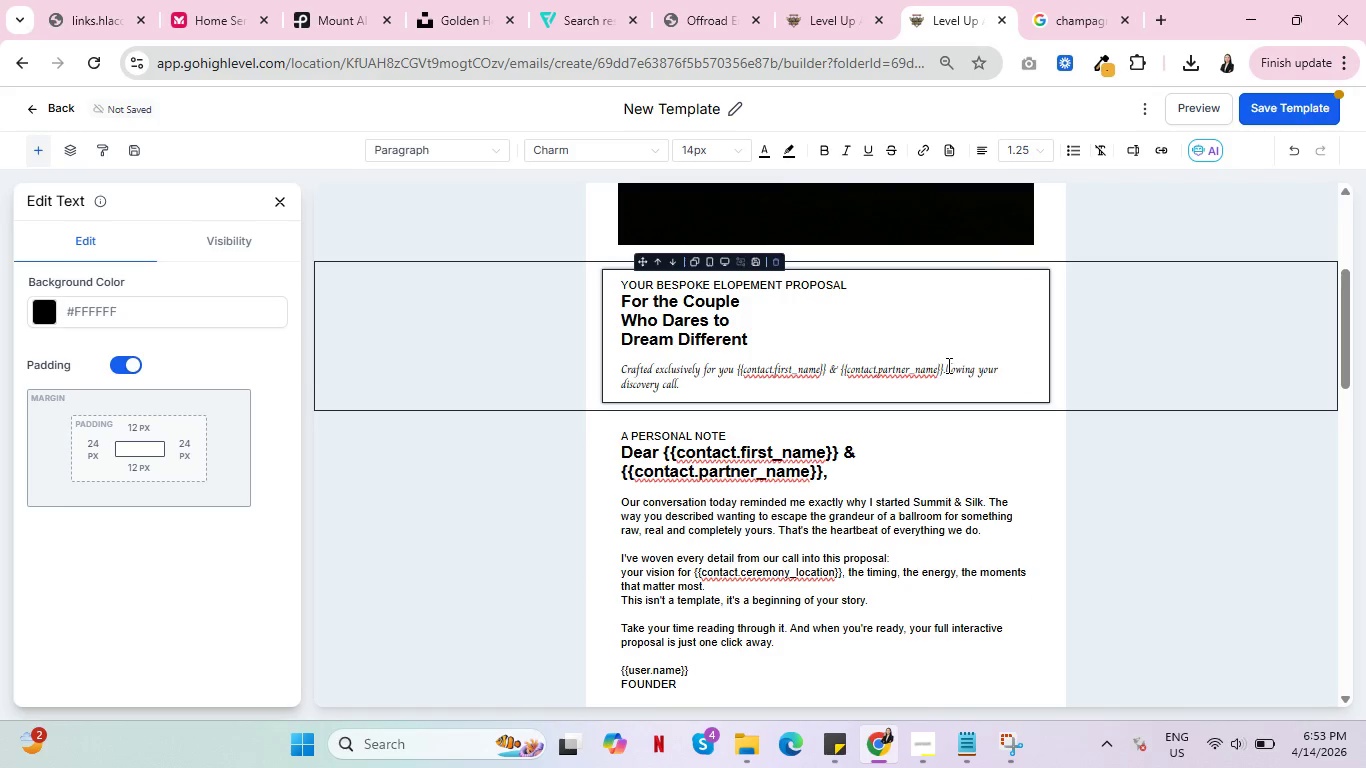 
key(Delete)
 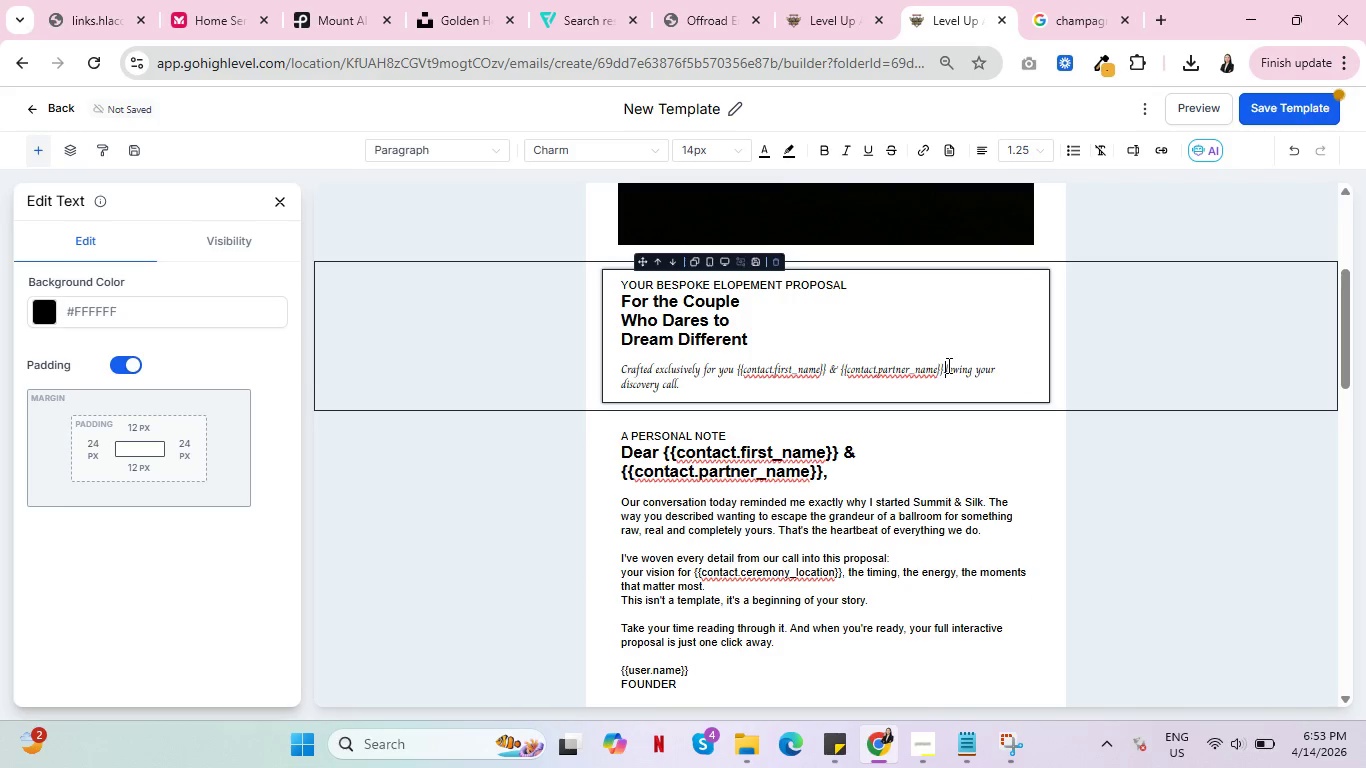 
hold_key(key=Delete, duration=1.5)
 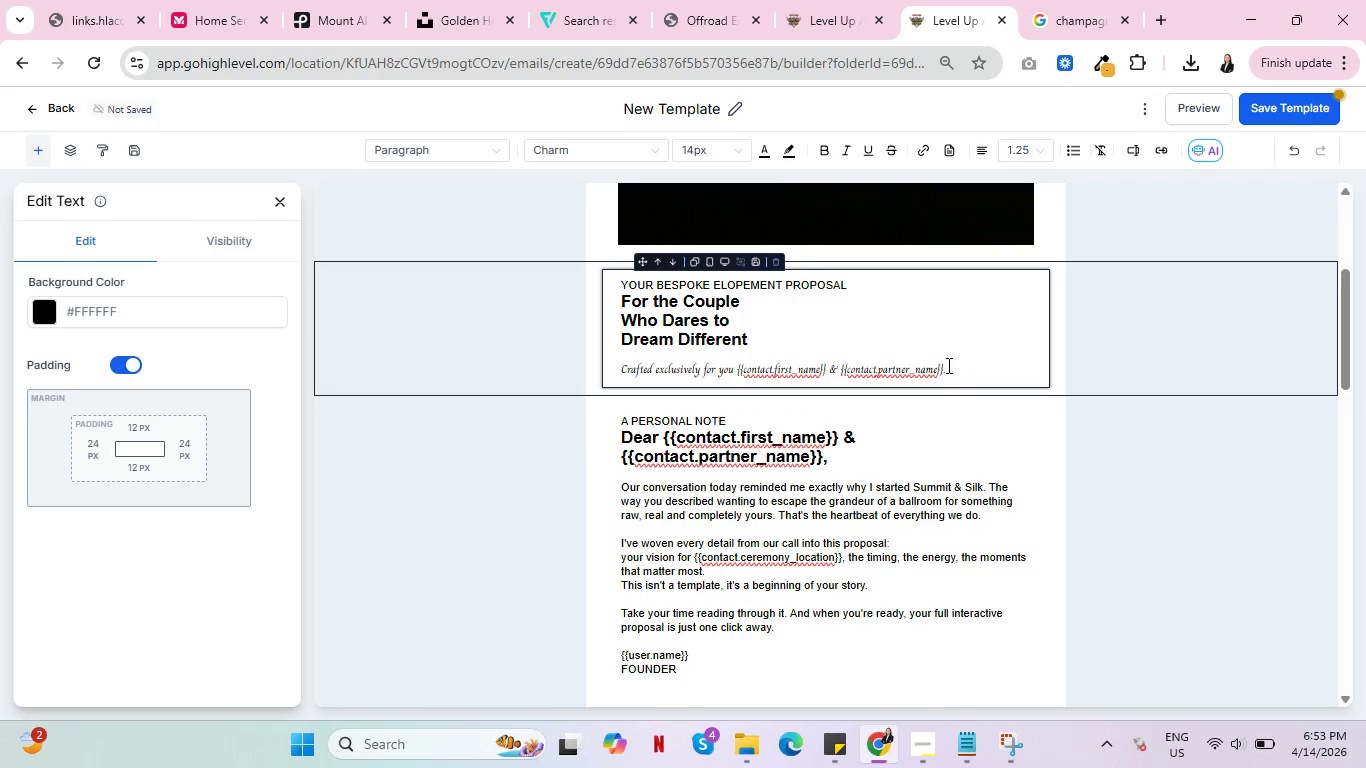 
hold_key(key=Delete, duration=0.45)
 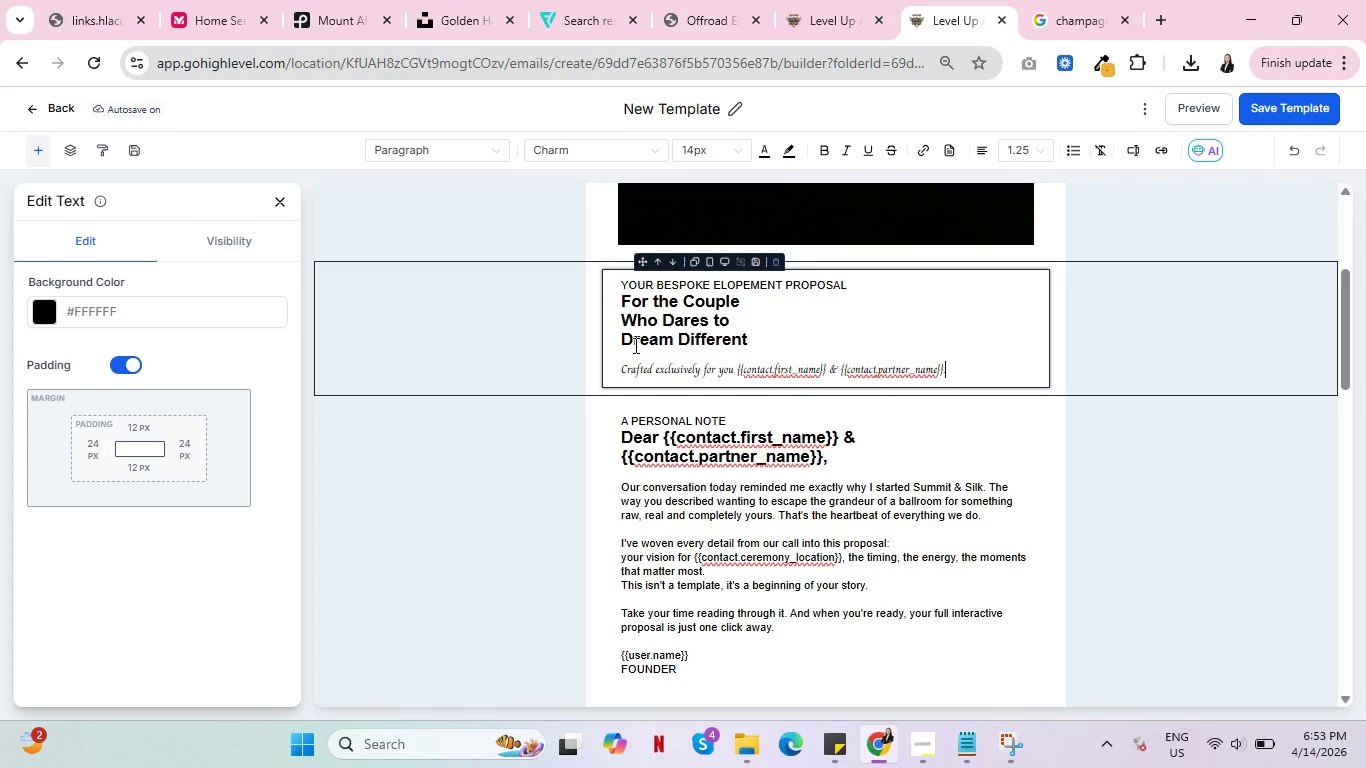 
wait(21.53)
 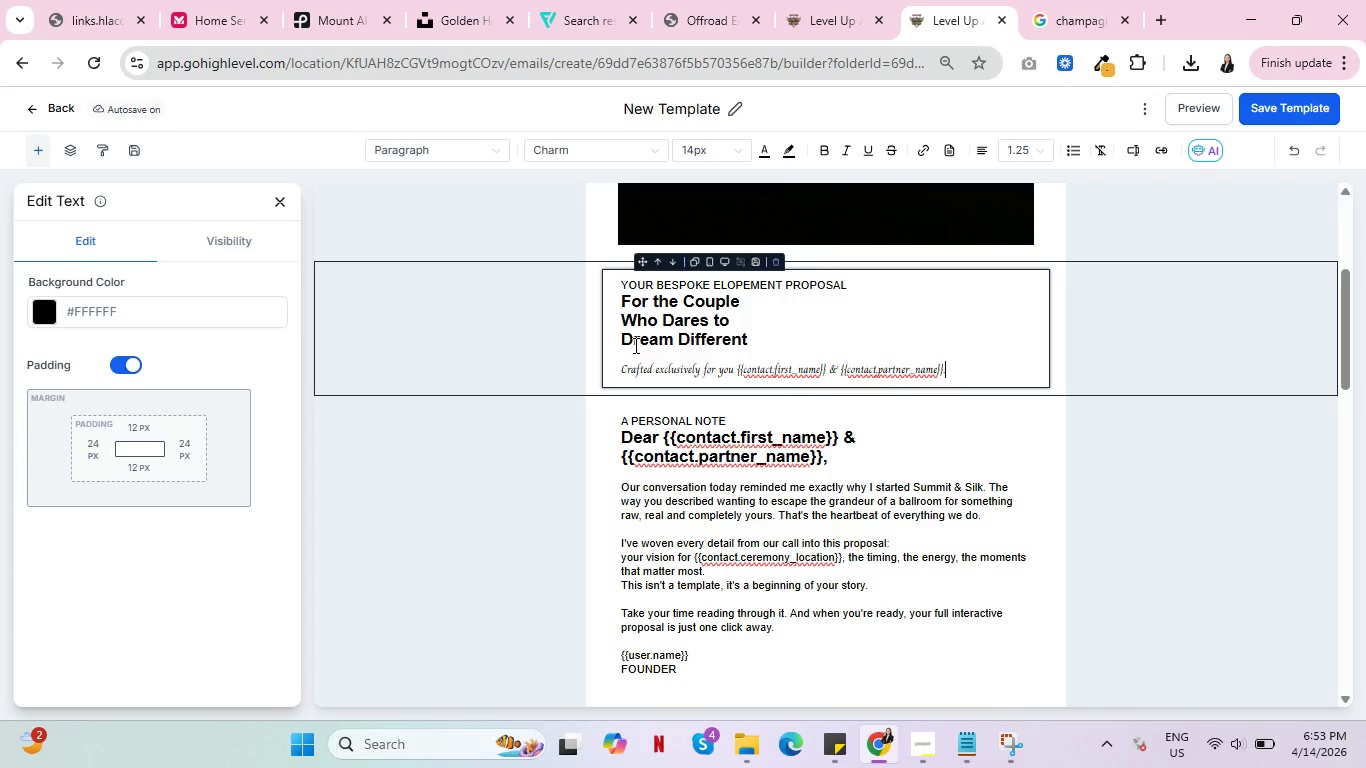 
key(Control+ControlLeft)
 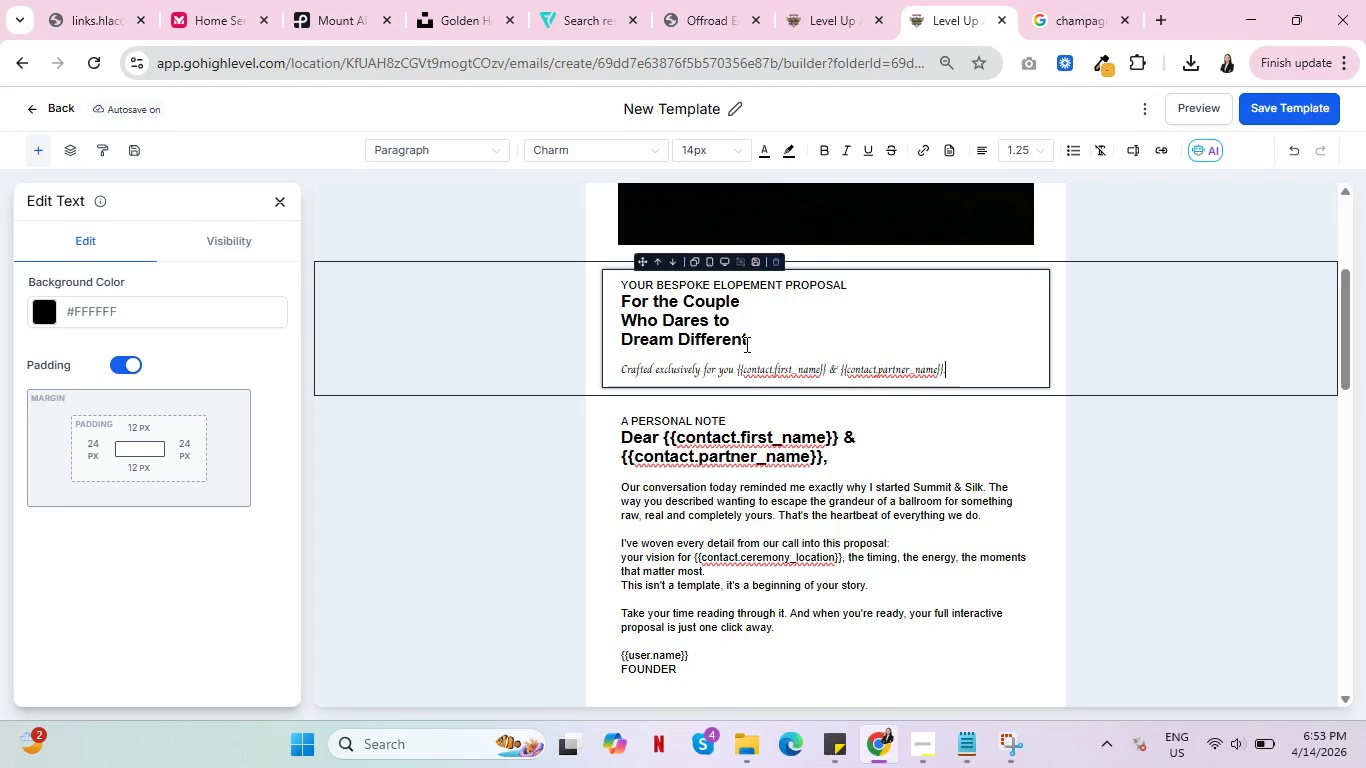 
scroll: coordinate [743, 340], scroll_direction: up, amount: 9.0
 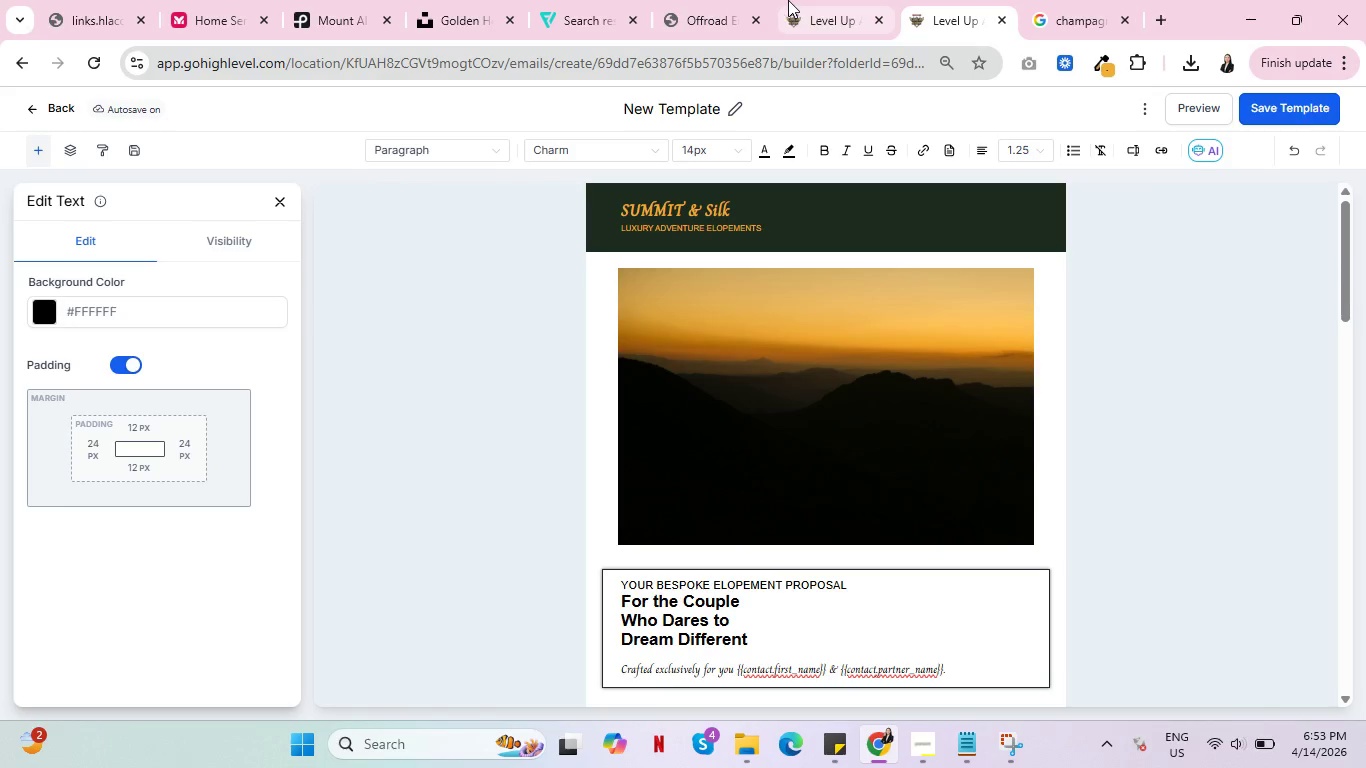 
left_click([463, 0])
 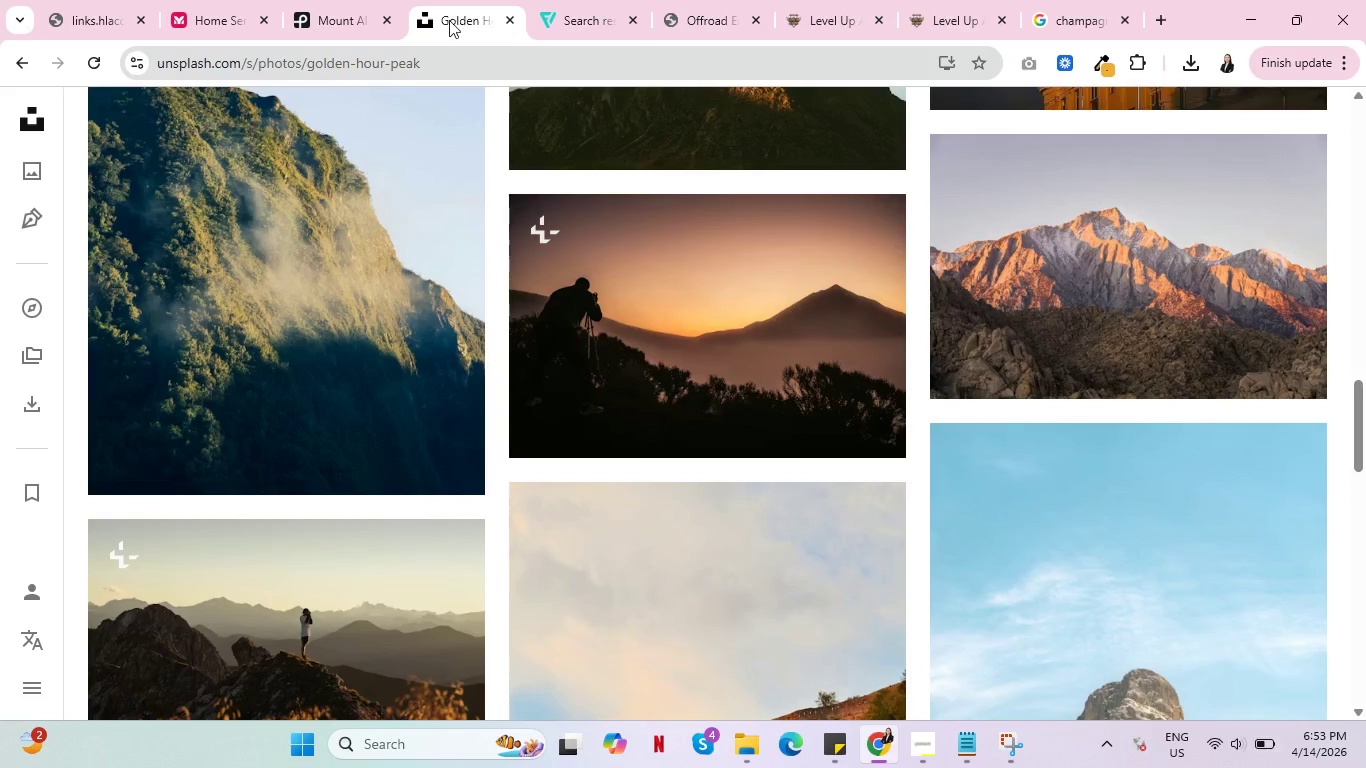 
scroll: coordinate [719, 342], scroll_direction: up, amount: 2.0
 